 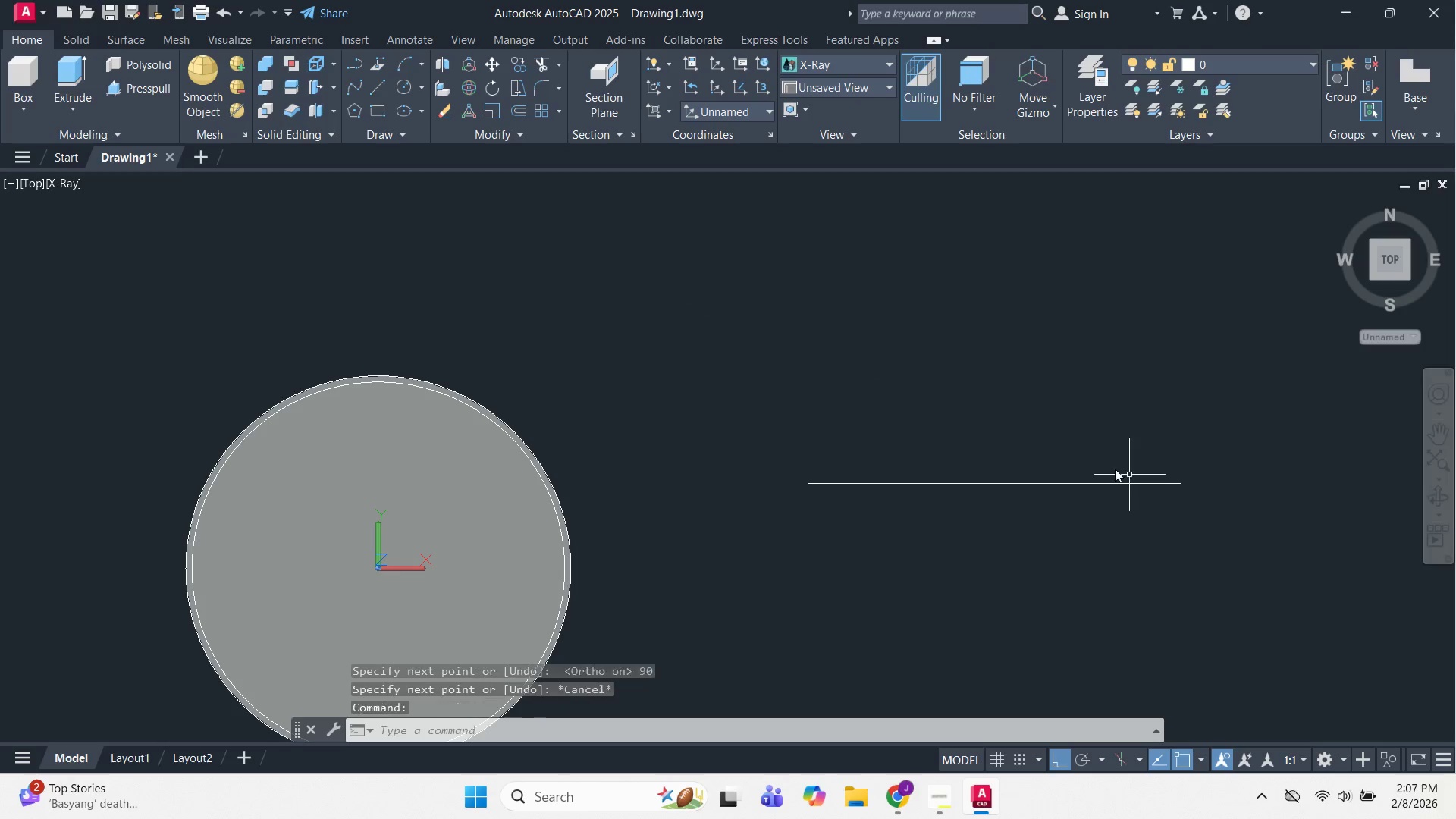 
key(Escape)
 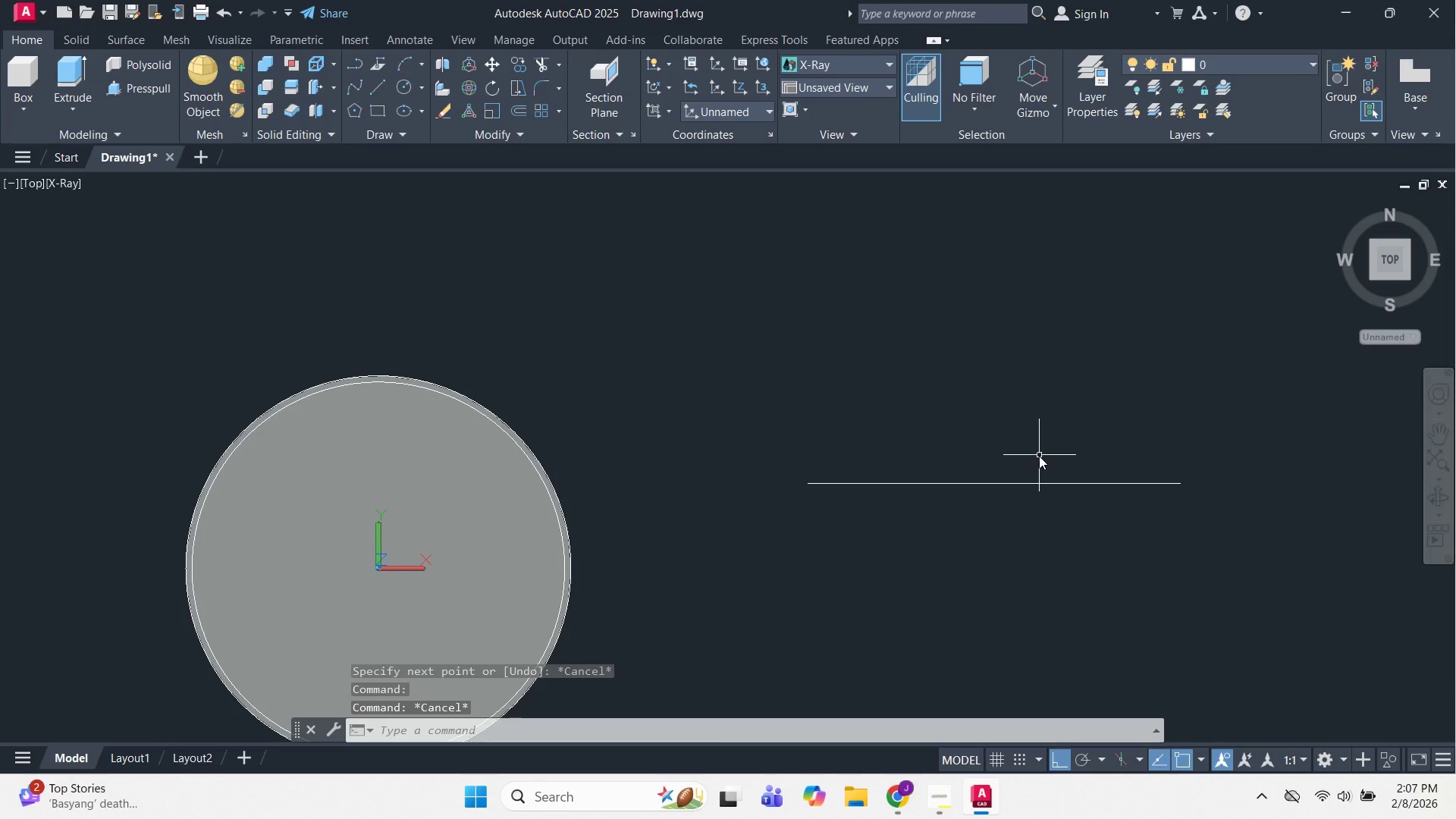 
scroll: coordinate [1201, 381], scroll_direction: up, amount: 1.0
 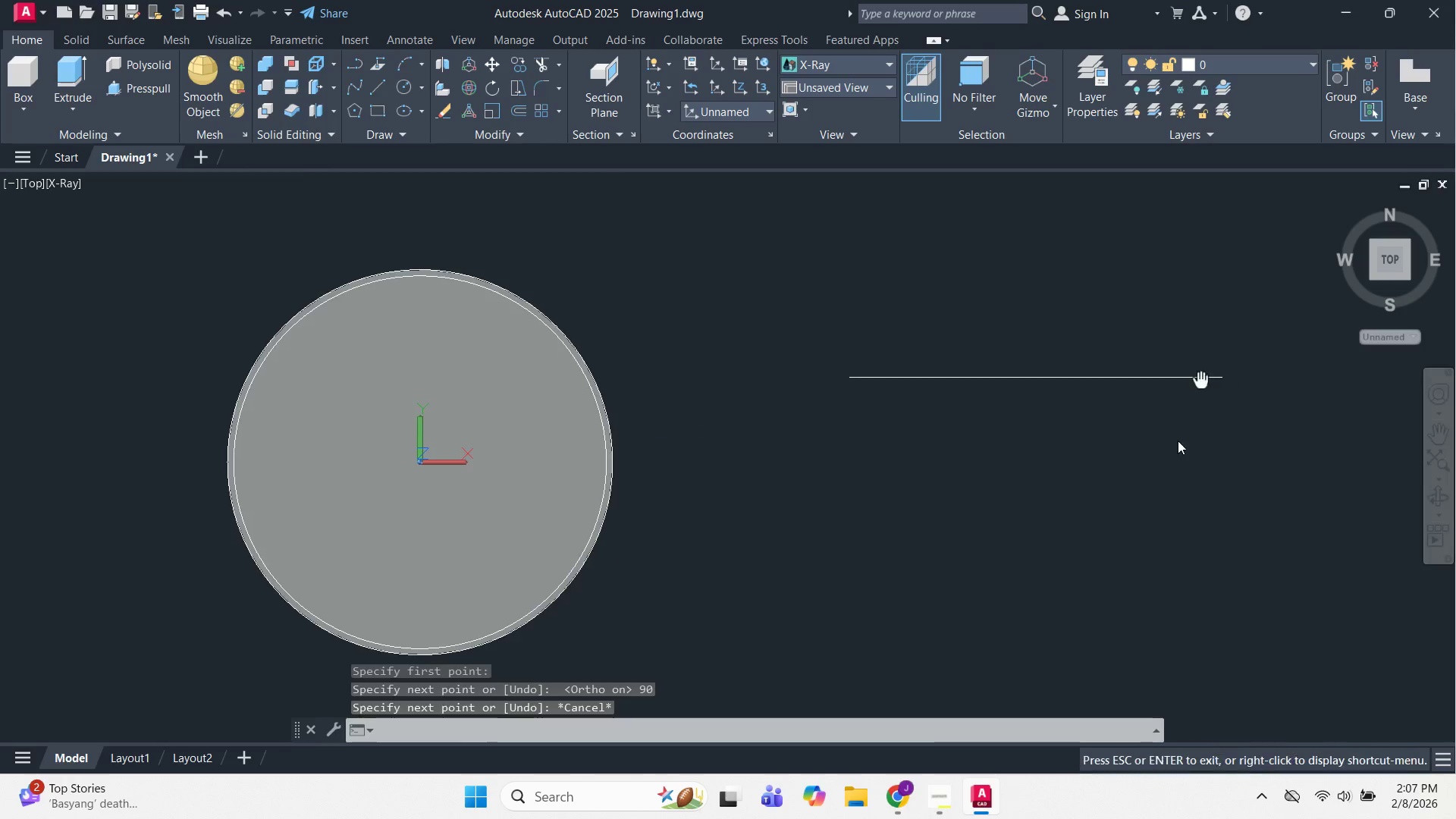 
key(L)
 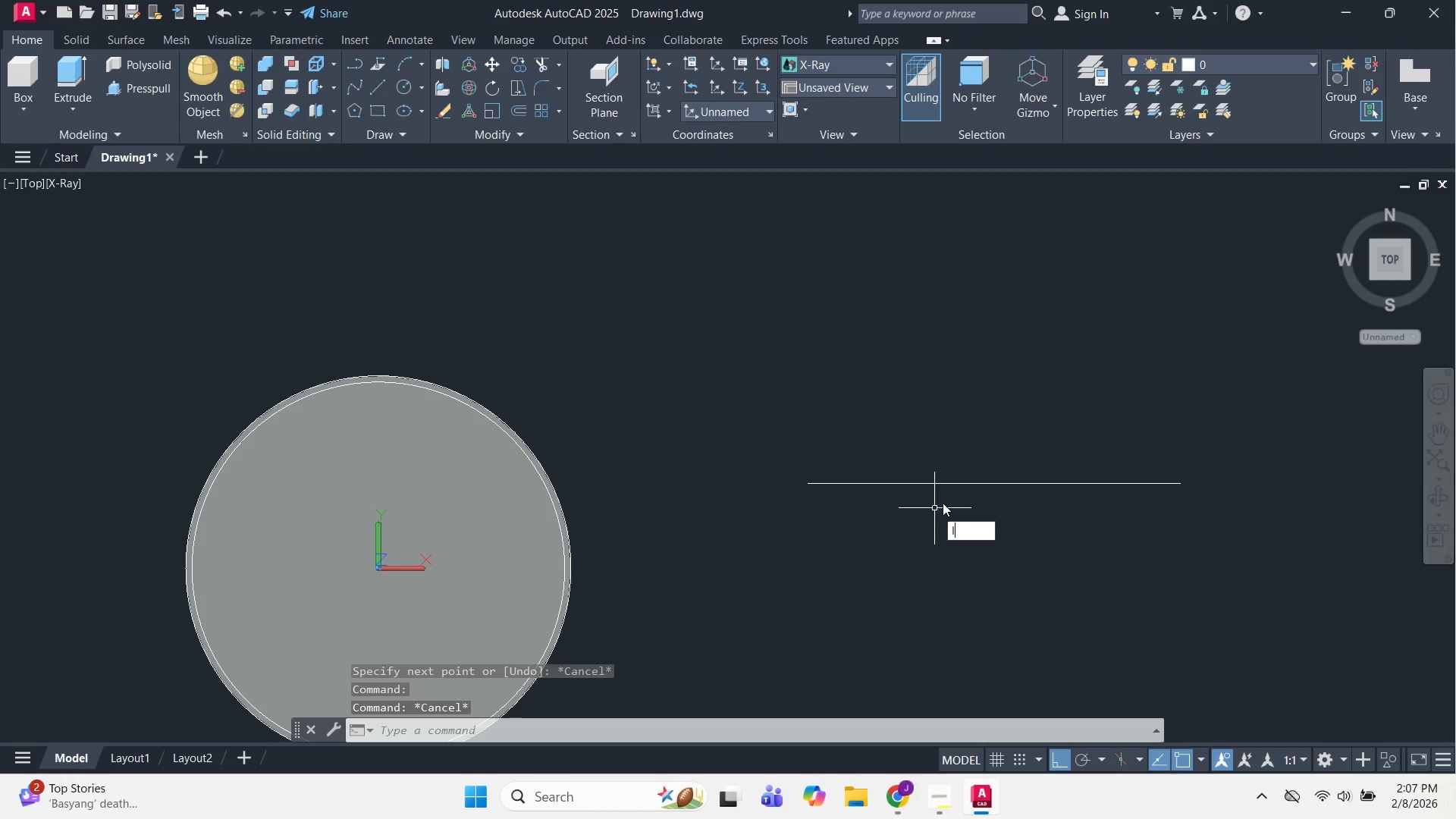 
key(Escape)
 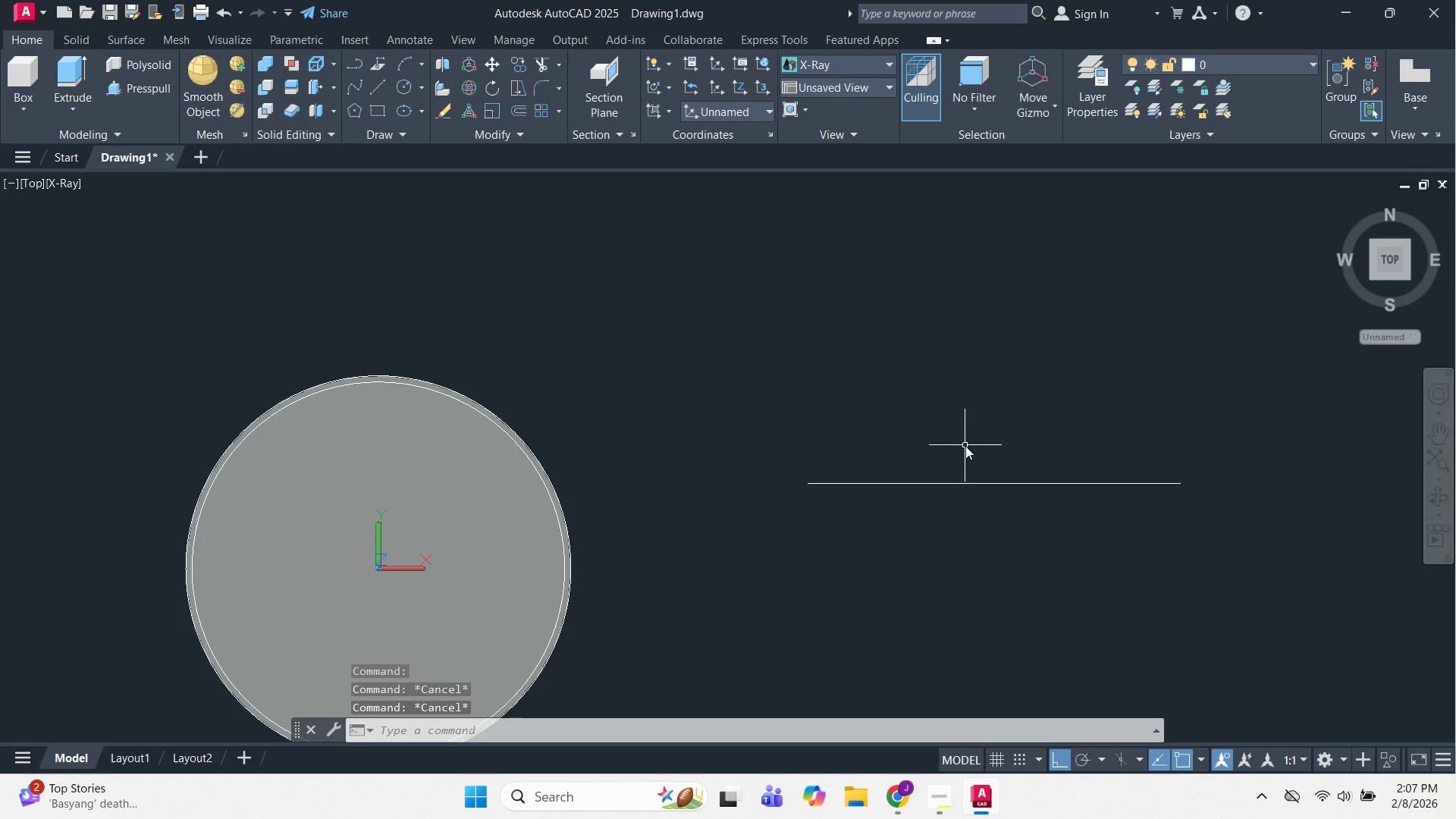 
key(L)
 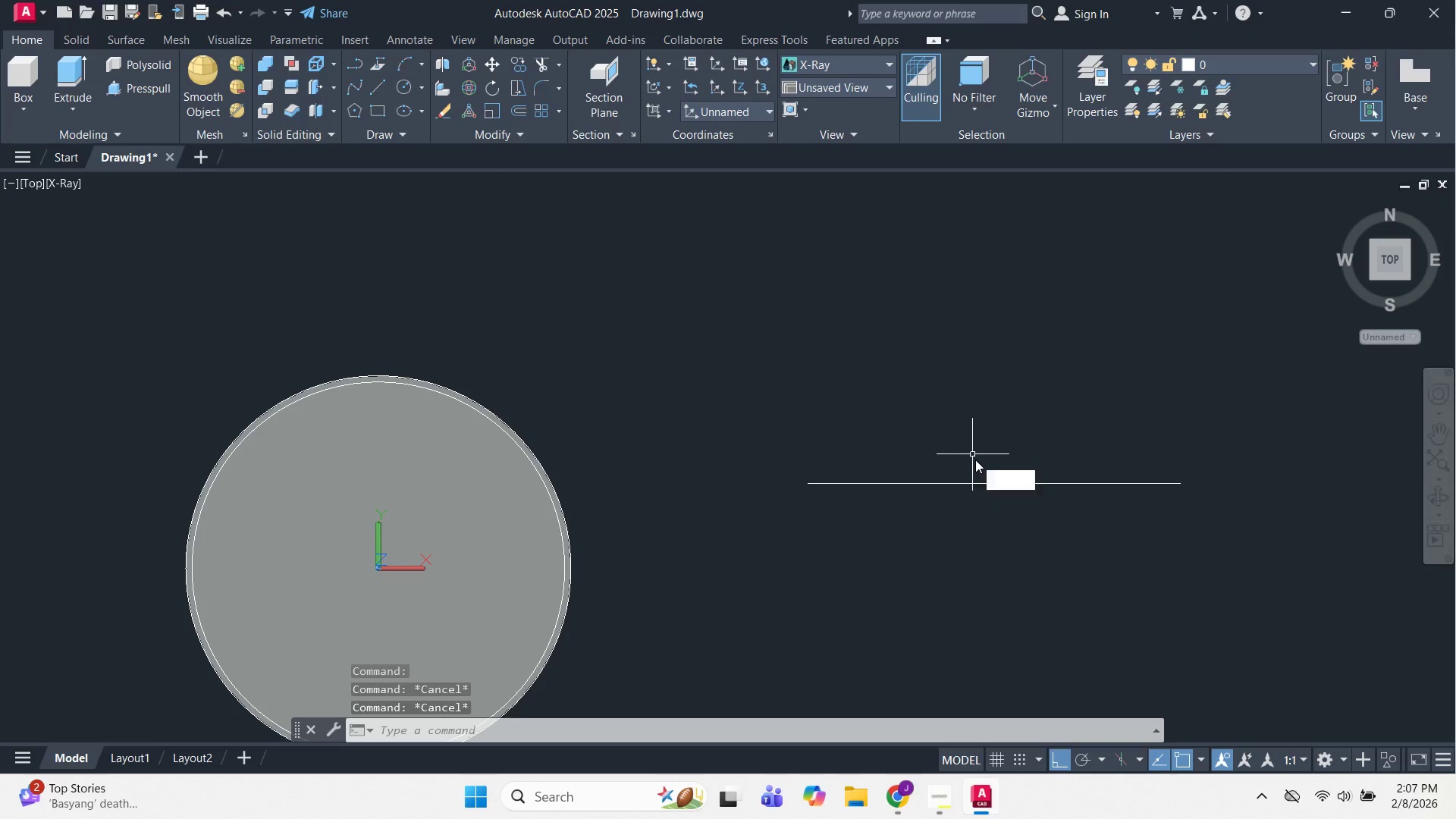 
key(Space)
 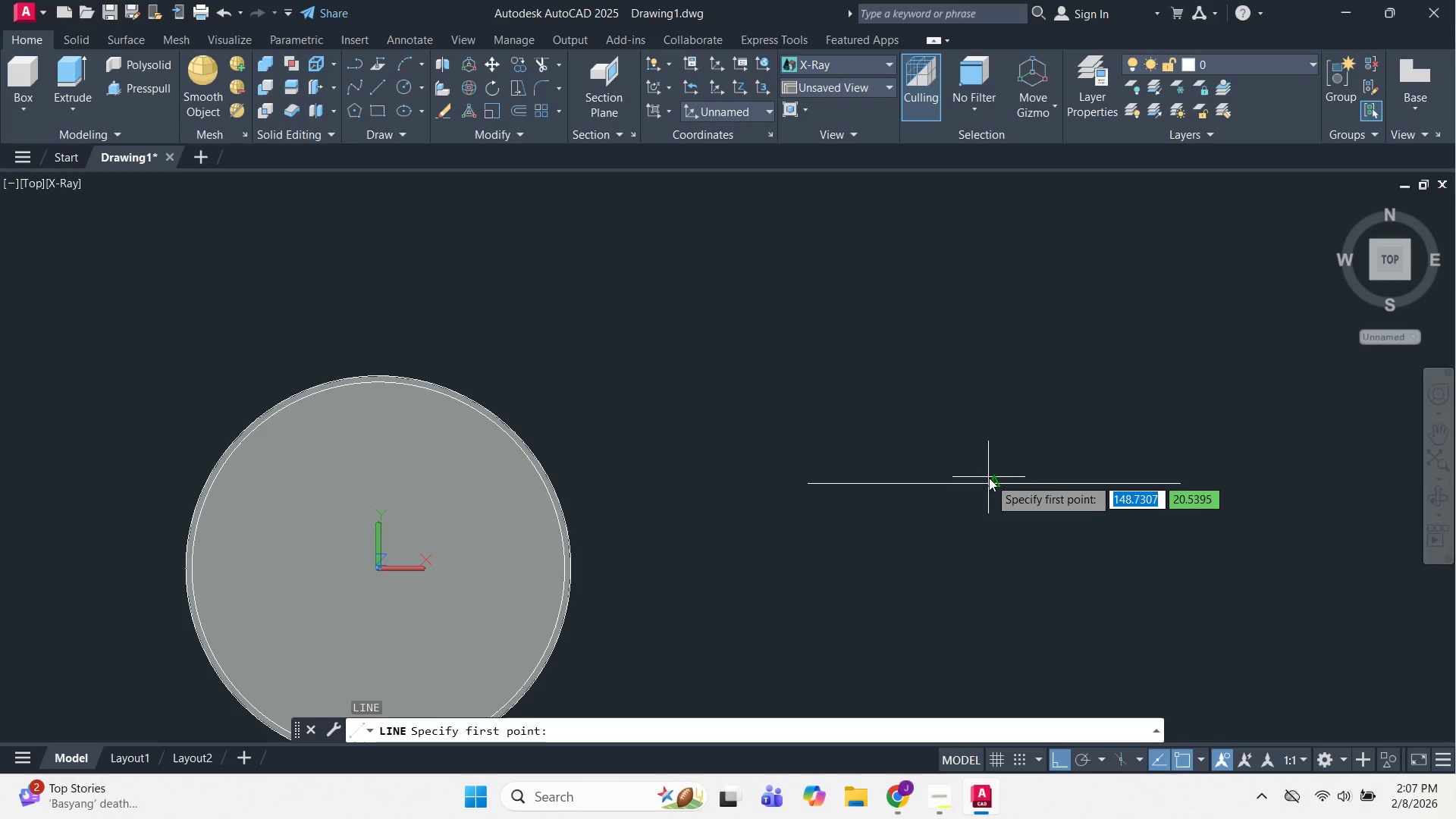 
left_click([991, 479])
 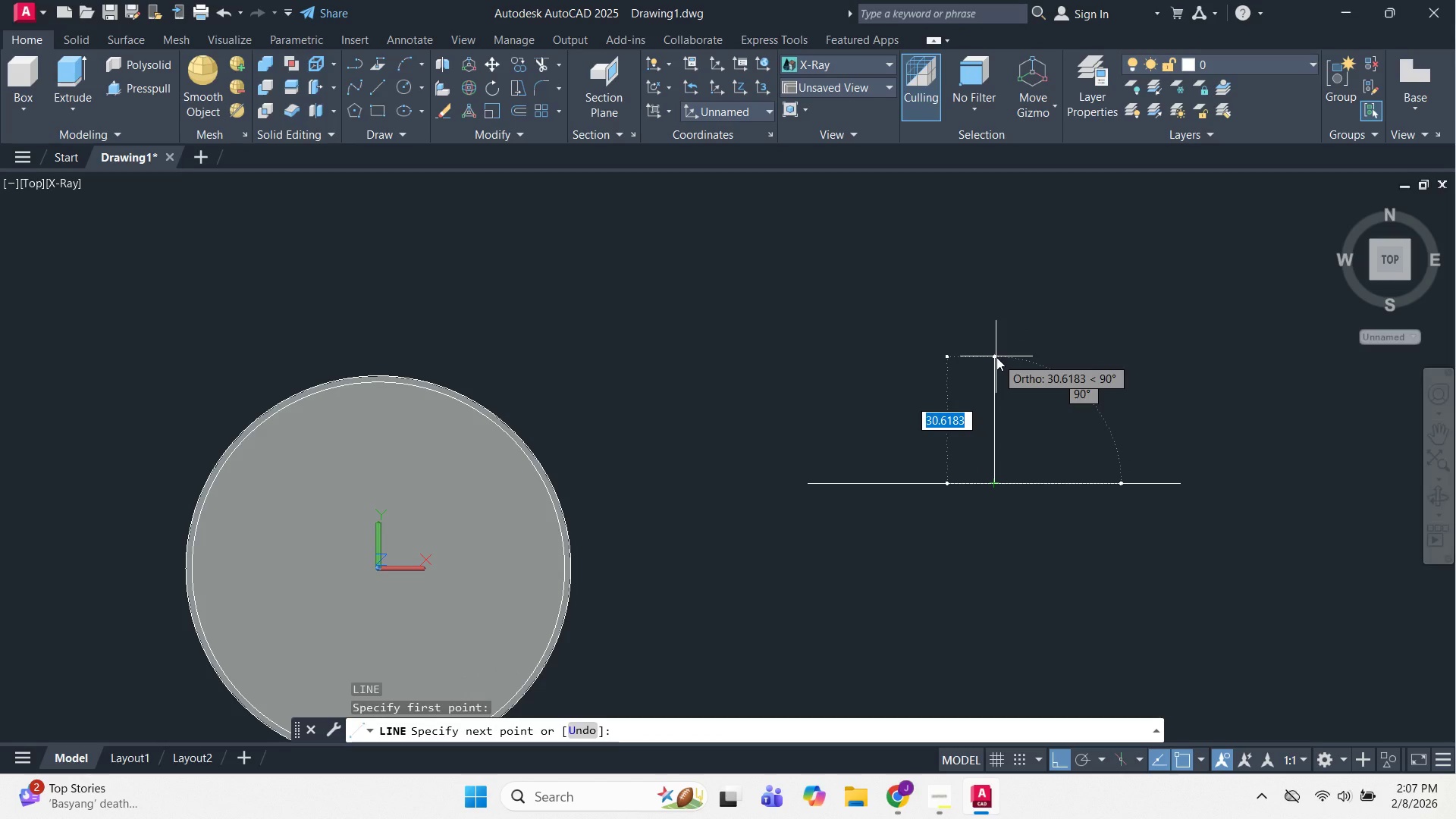 
key(Numpad2)
 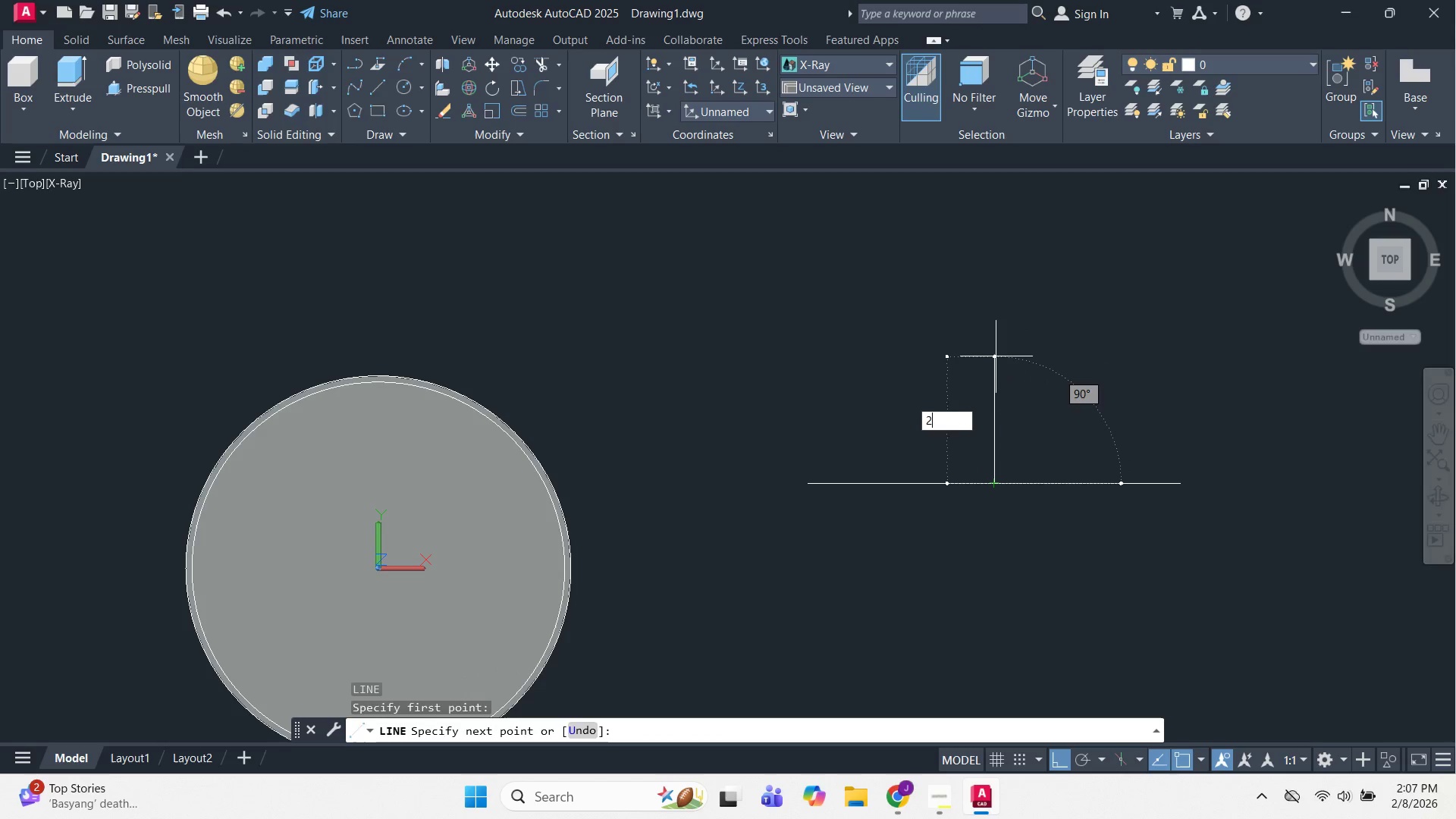 
key(Numpad0)
 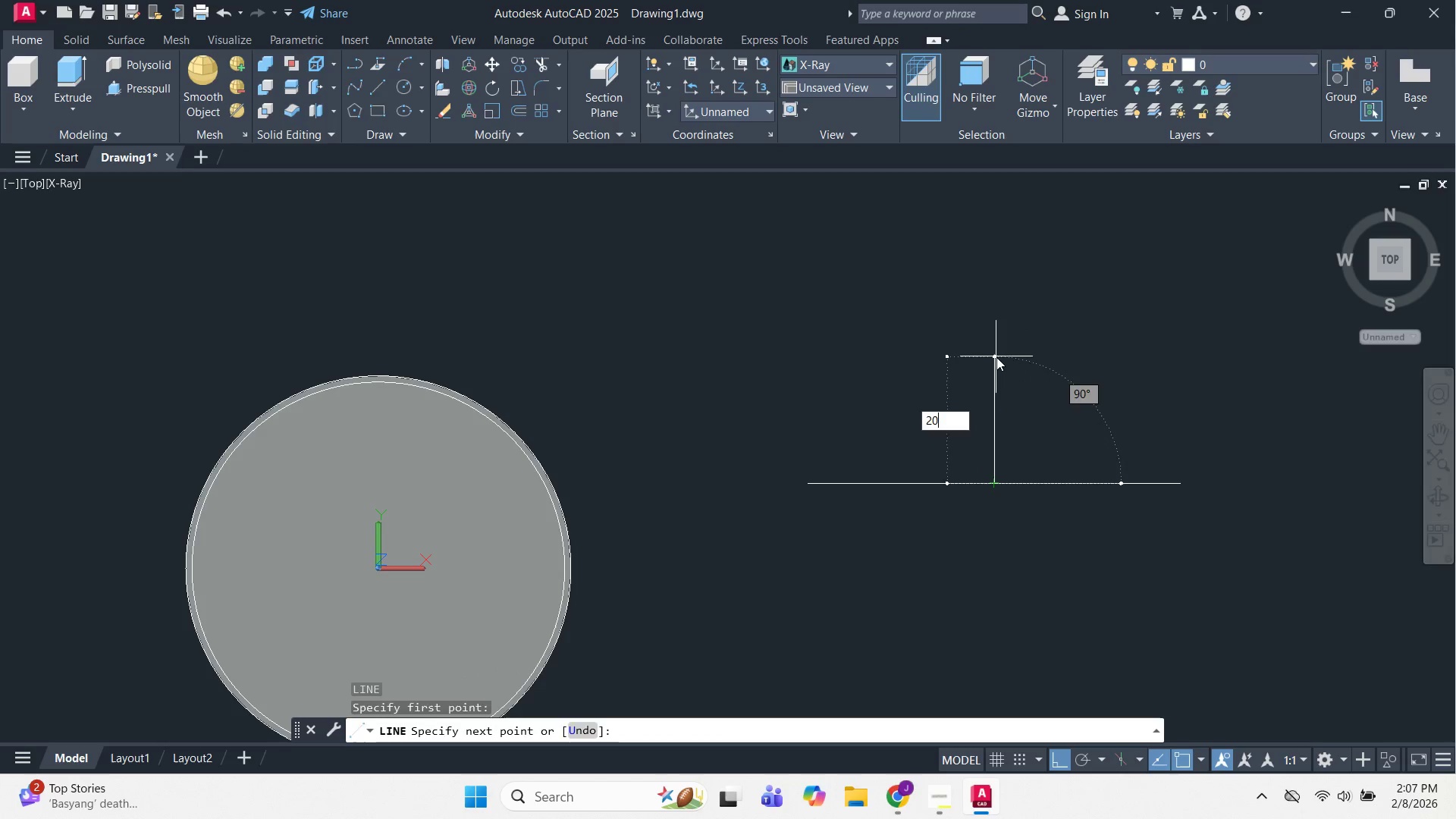 
key(NumpadEnter)
 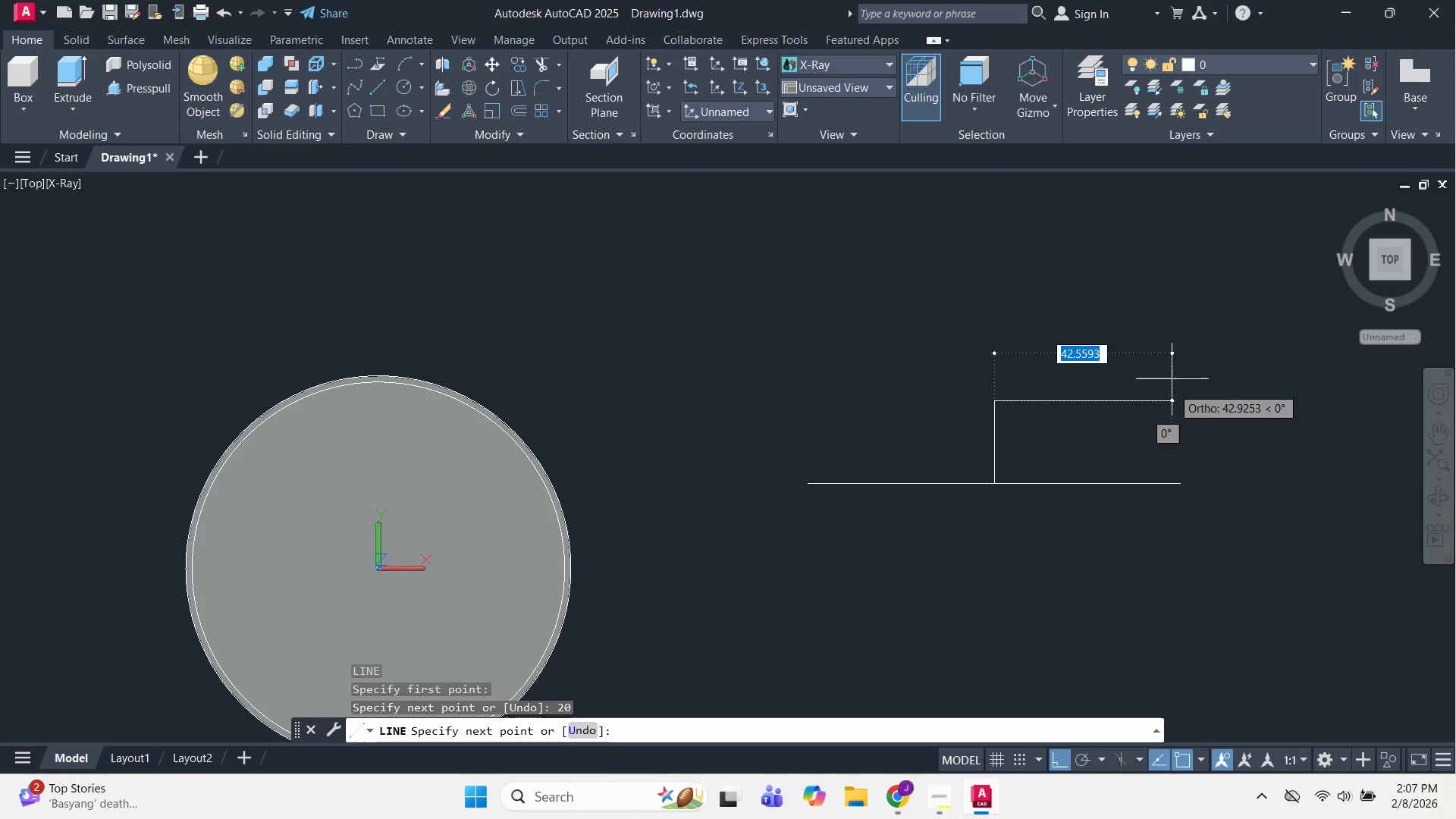 
key(Escape)
 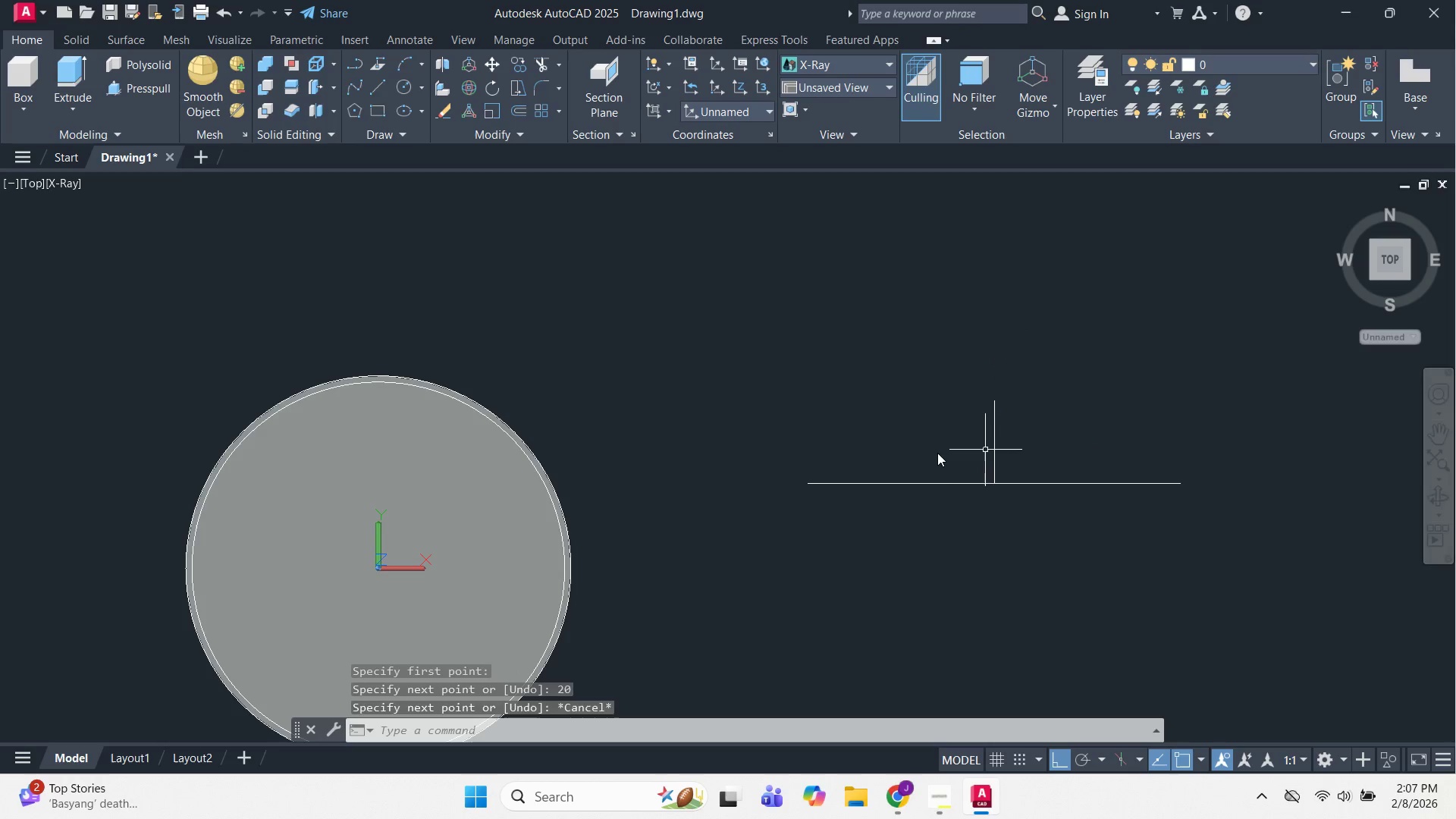 
key(Escape)
 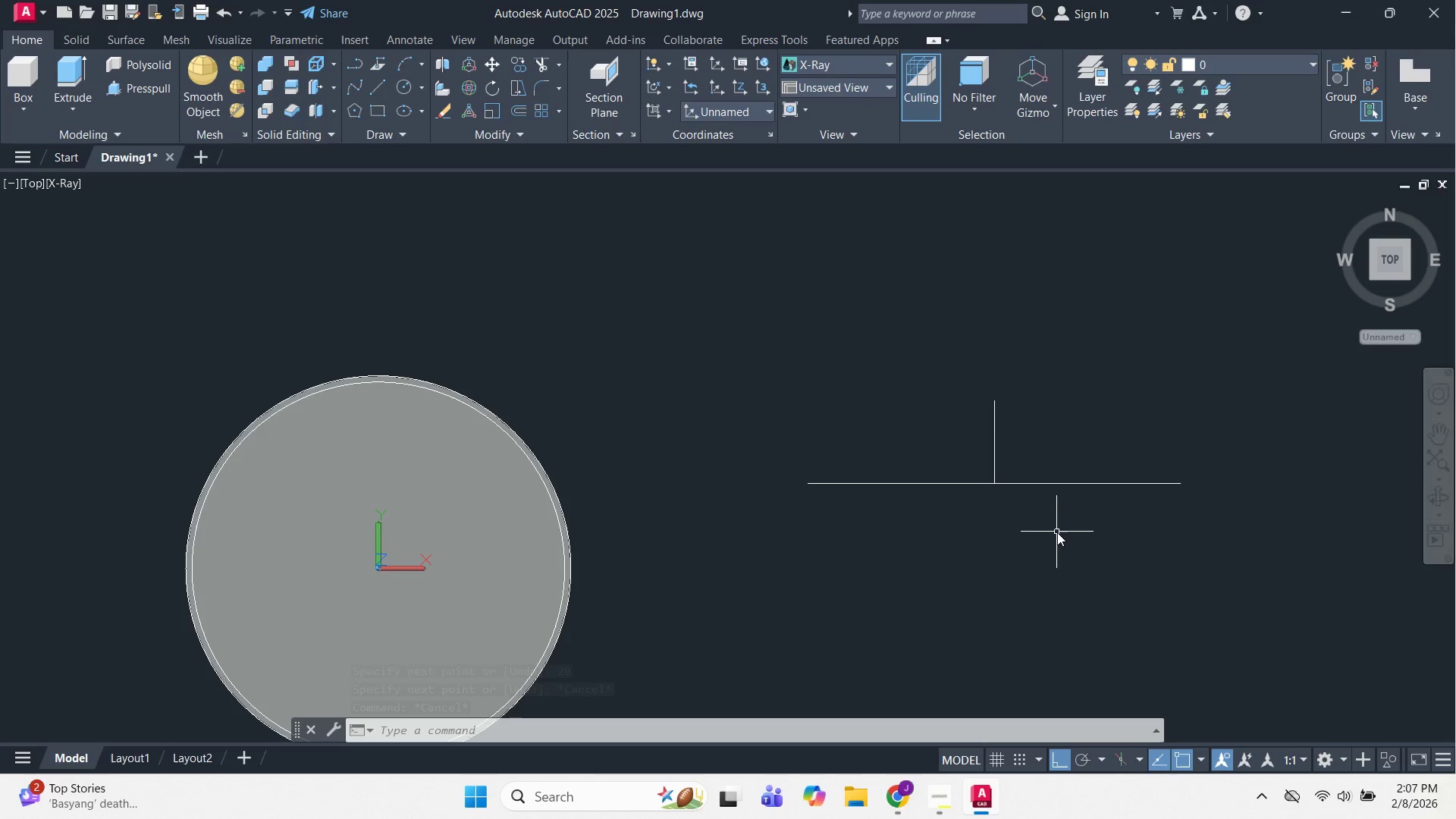 
wait(10.73)
 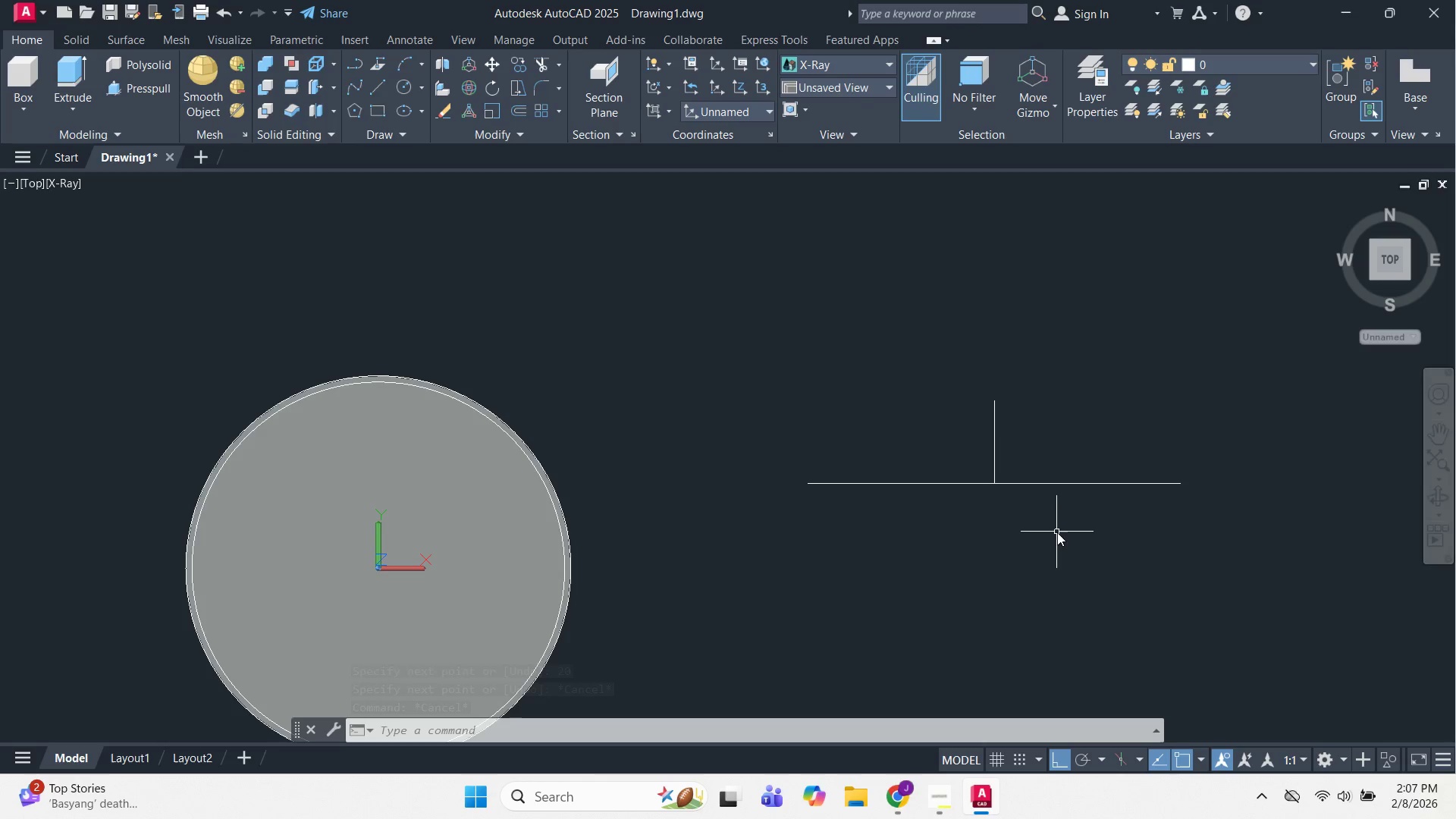 
key(Escape)
 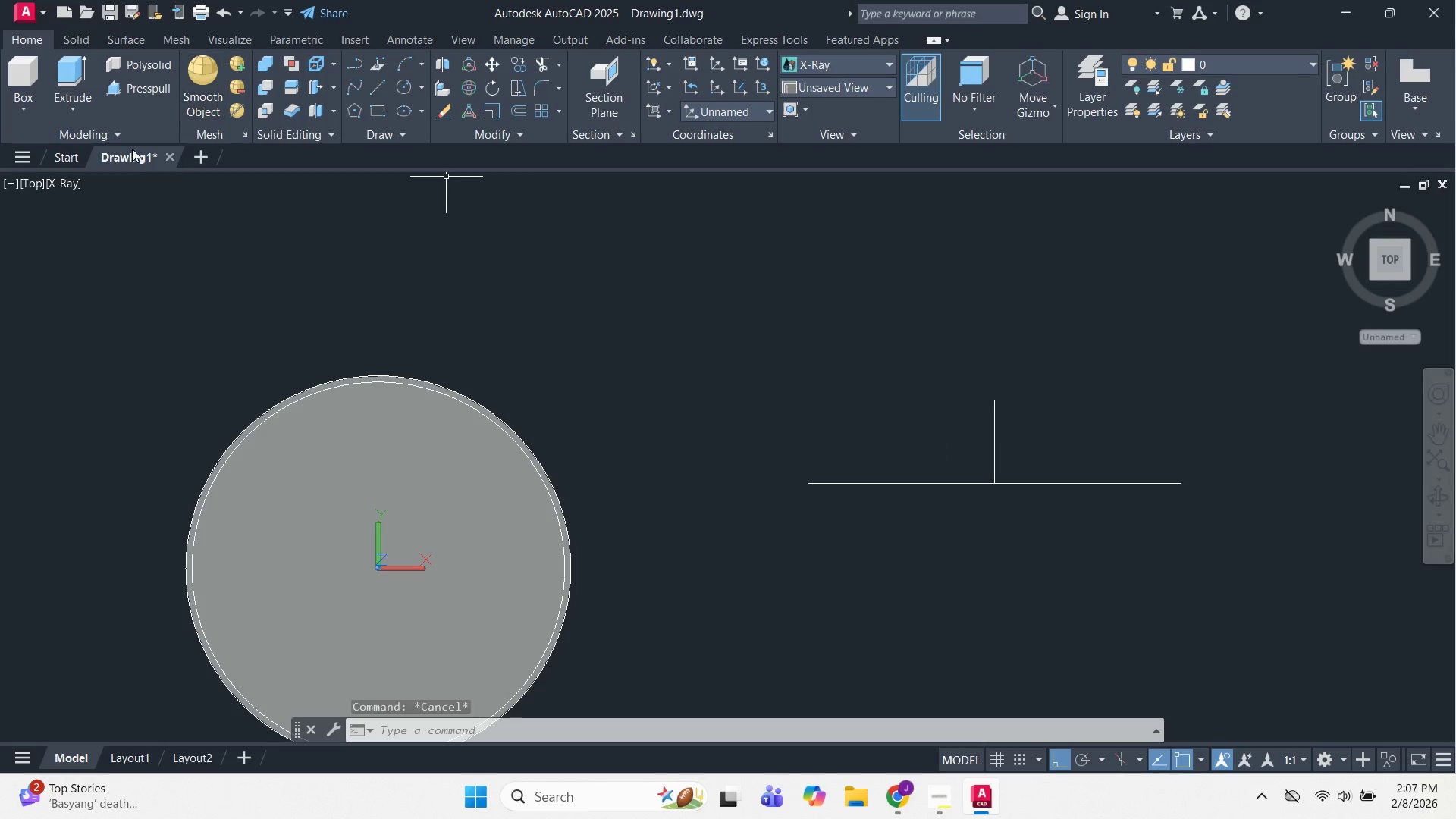 
key(Escape)
 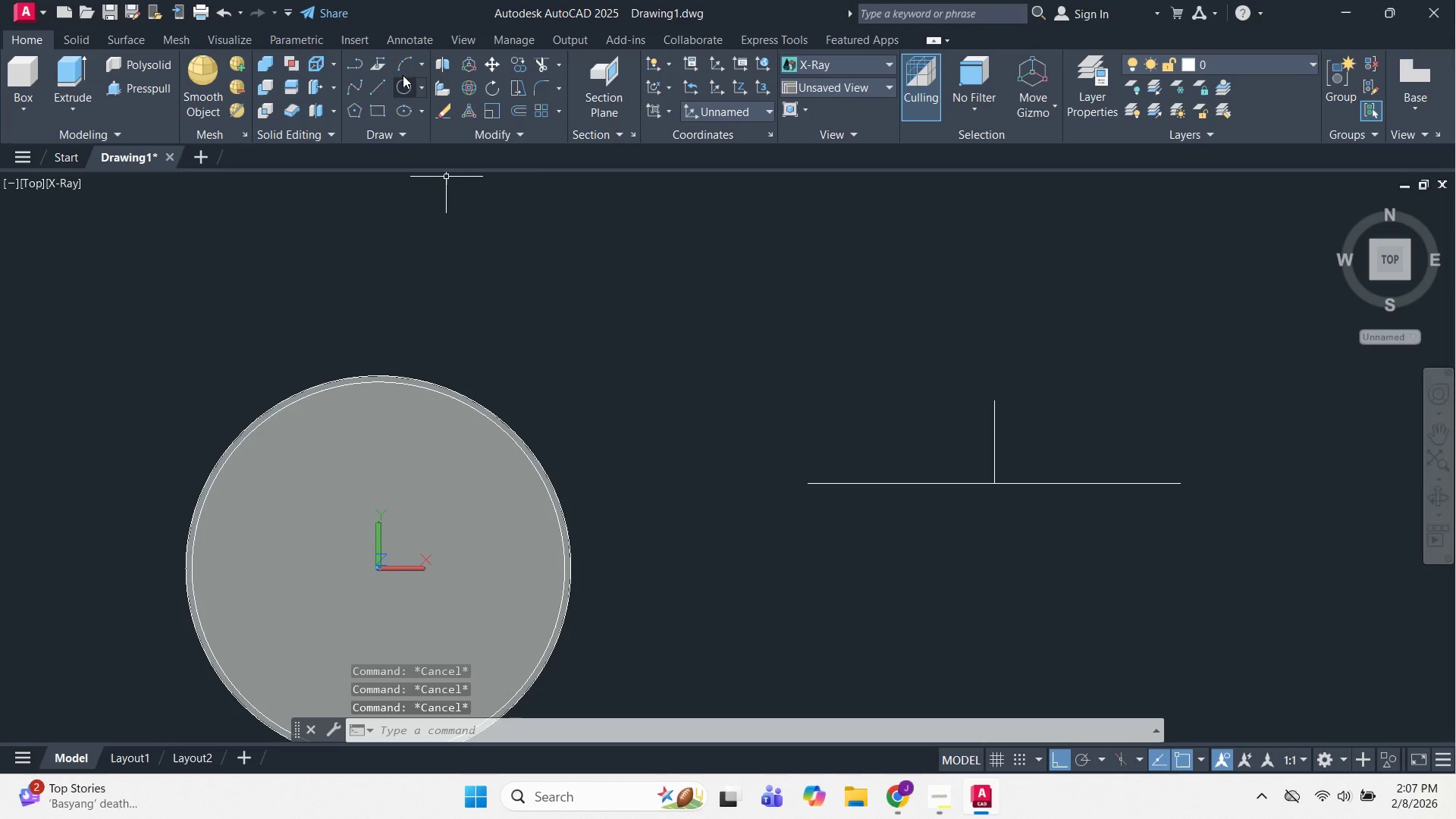 
left_click([419, 62])
 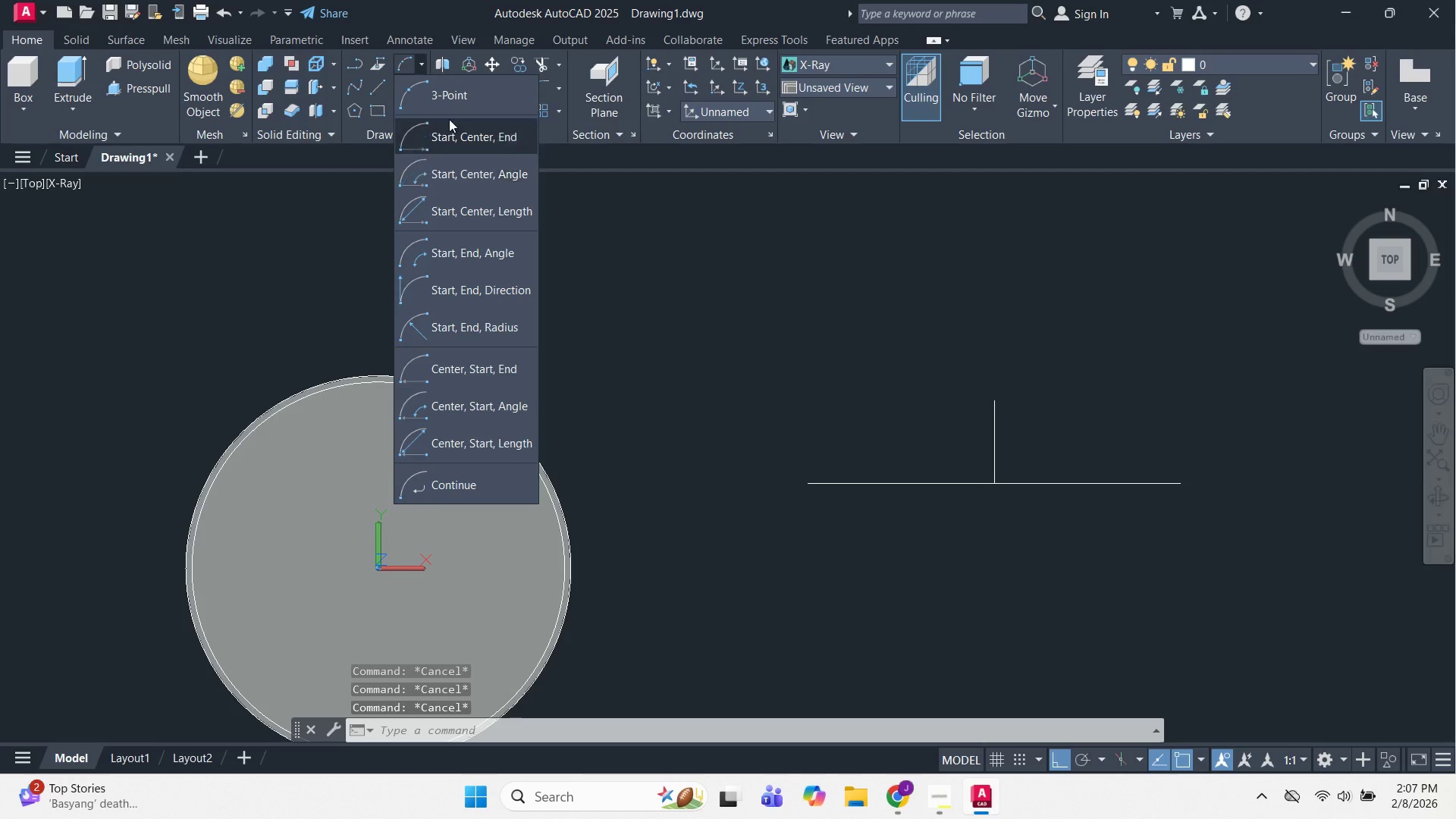 
left_click([453, 104])
 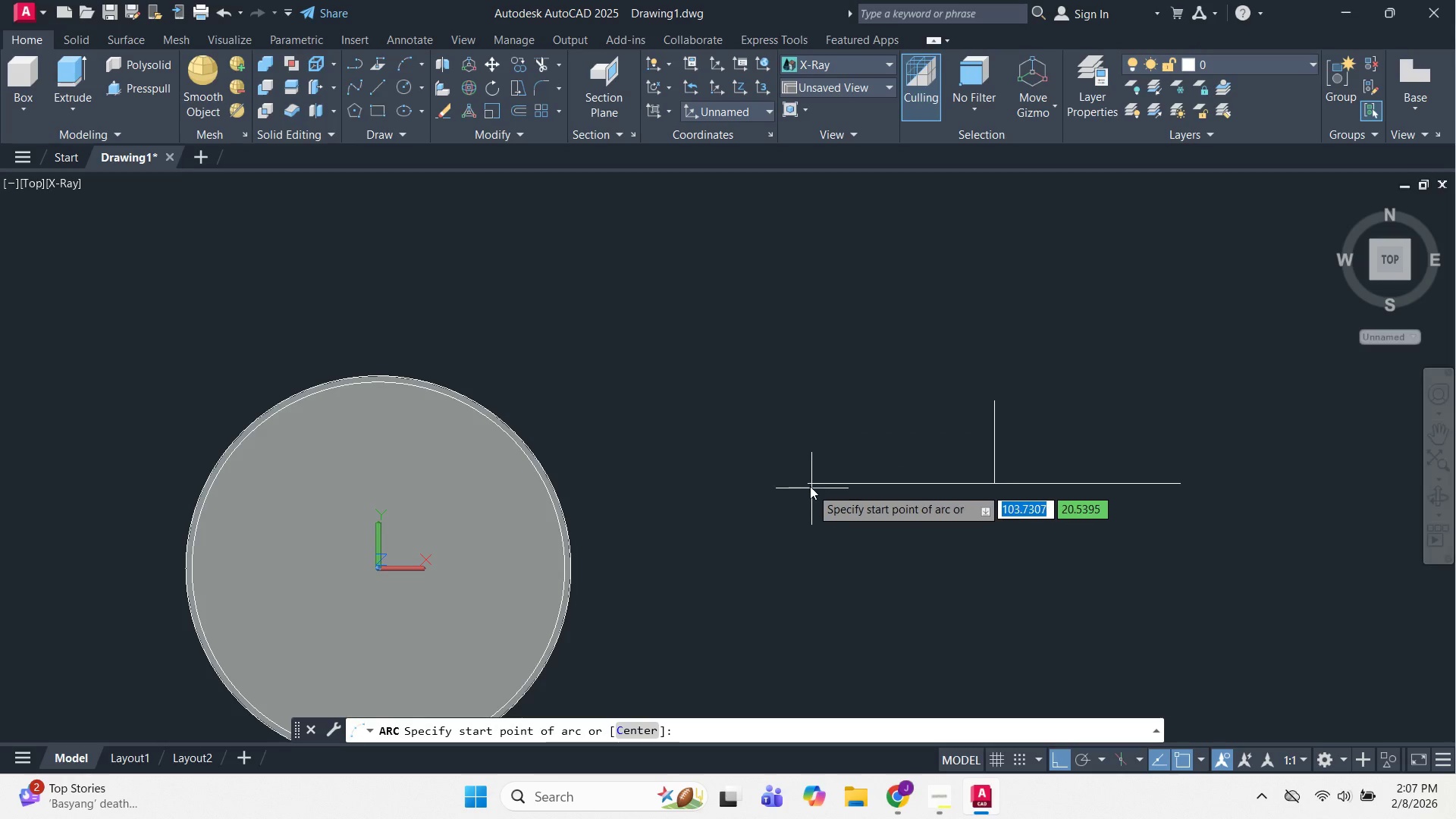 
left_click([808, 485])
 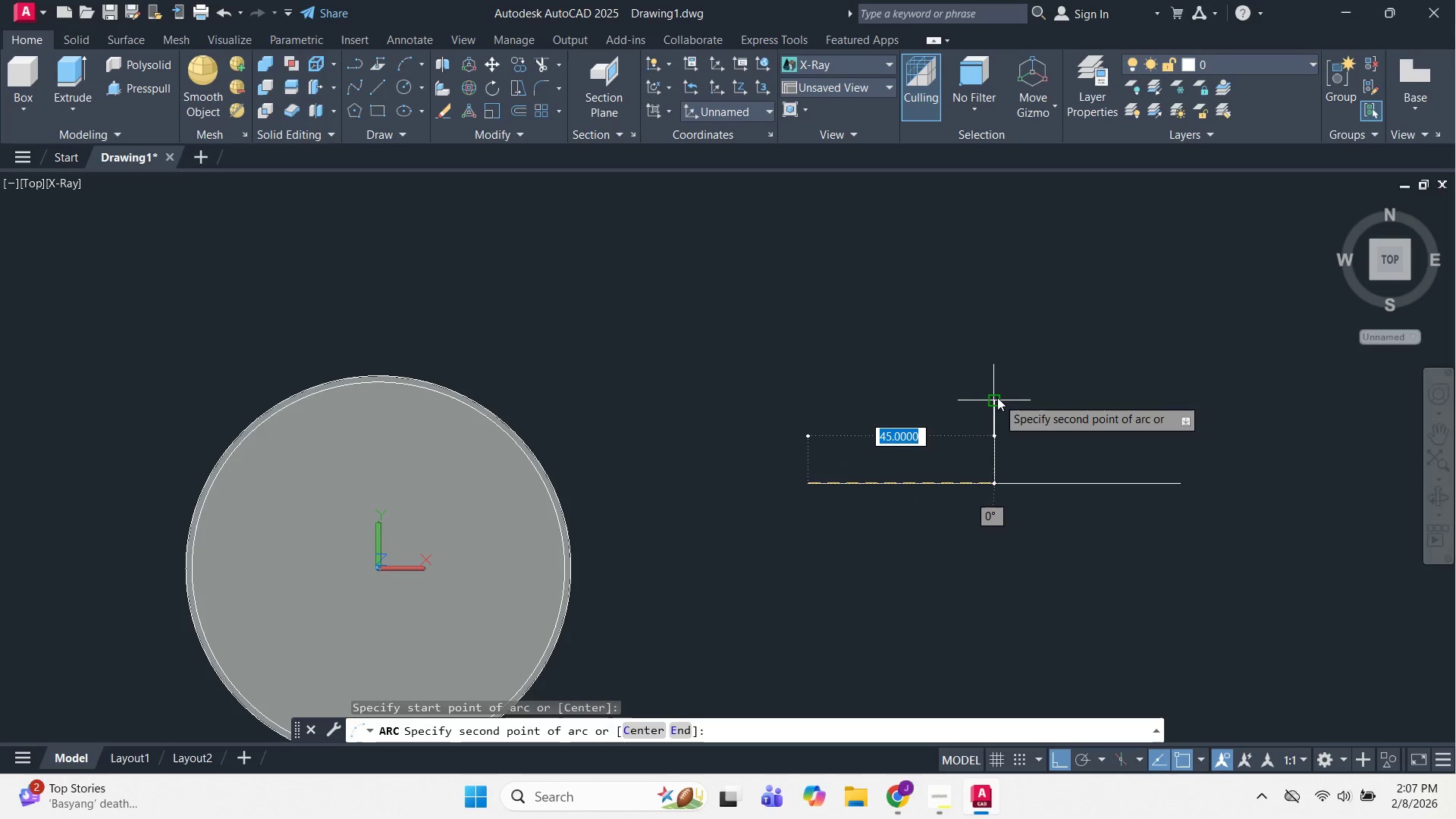 
left_click([997, 397])
 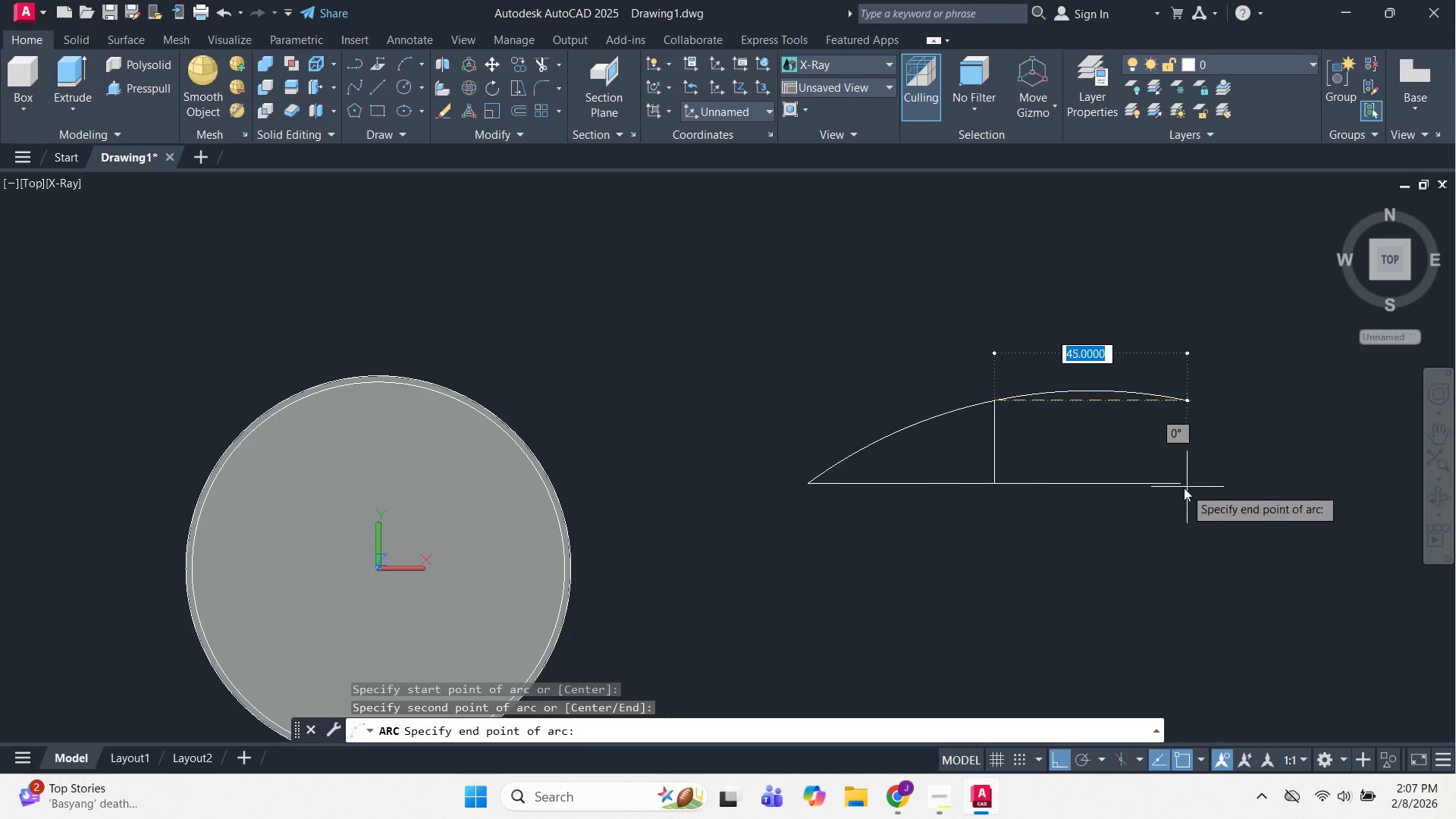 
left_click([1177, 488])
 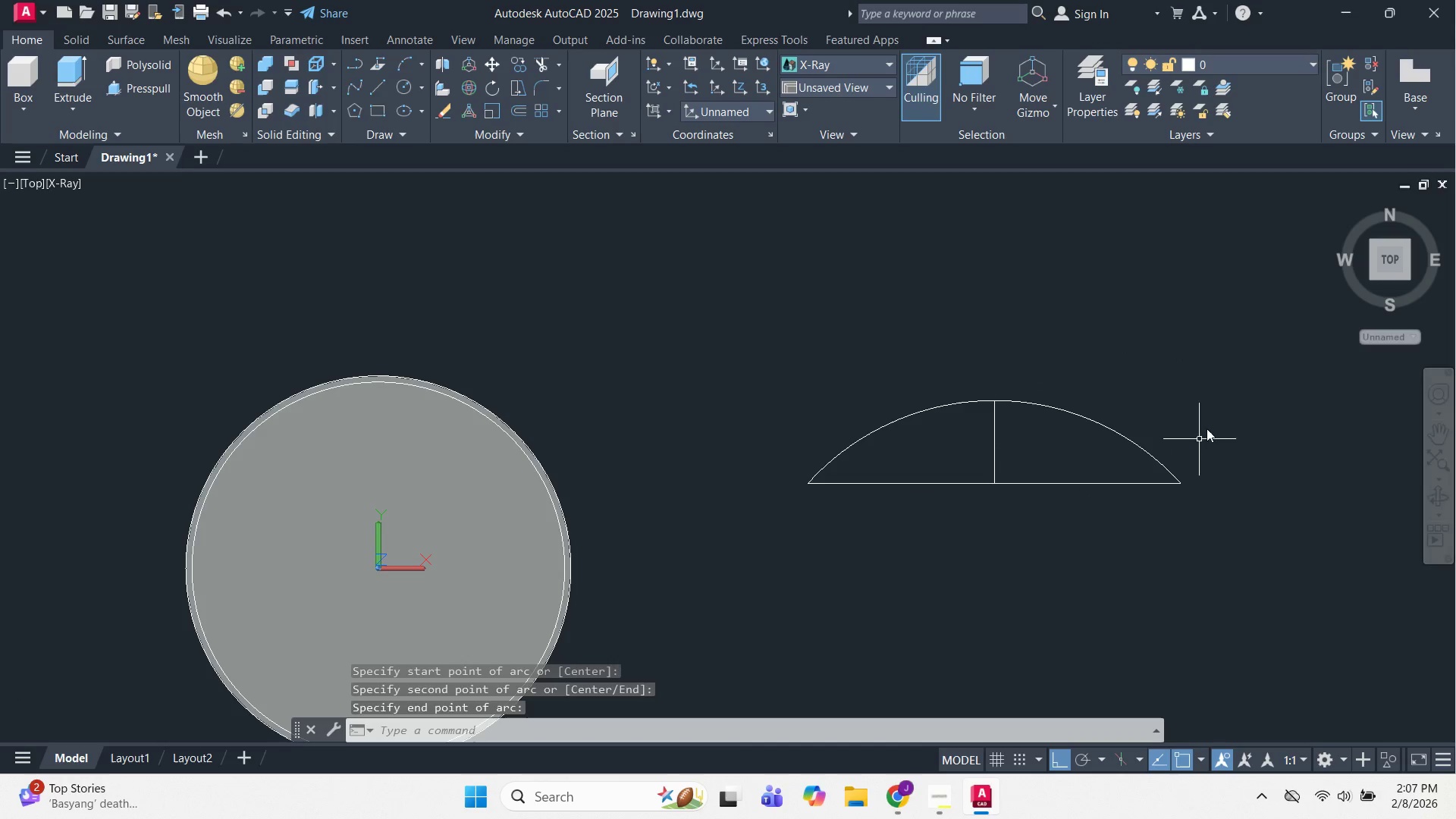 
key(Escape)
 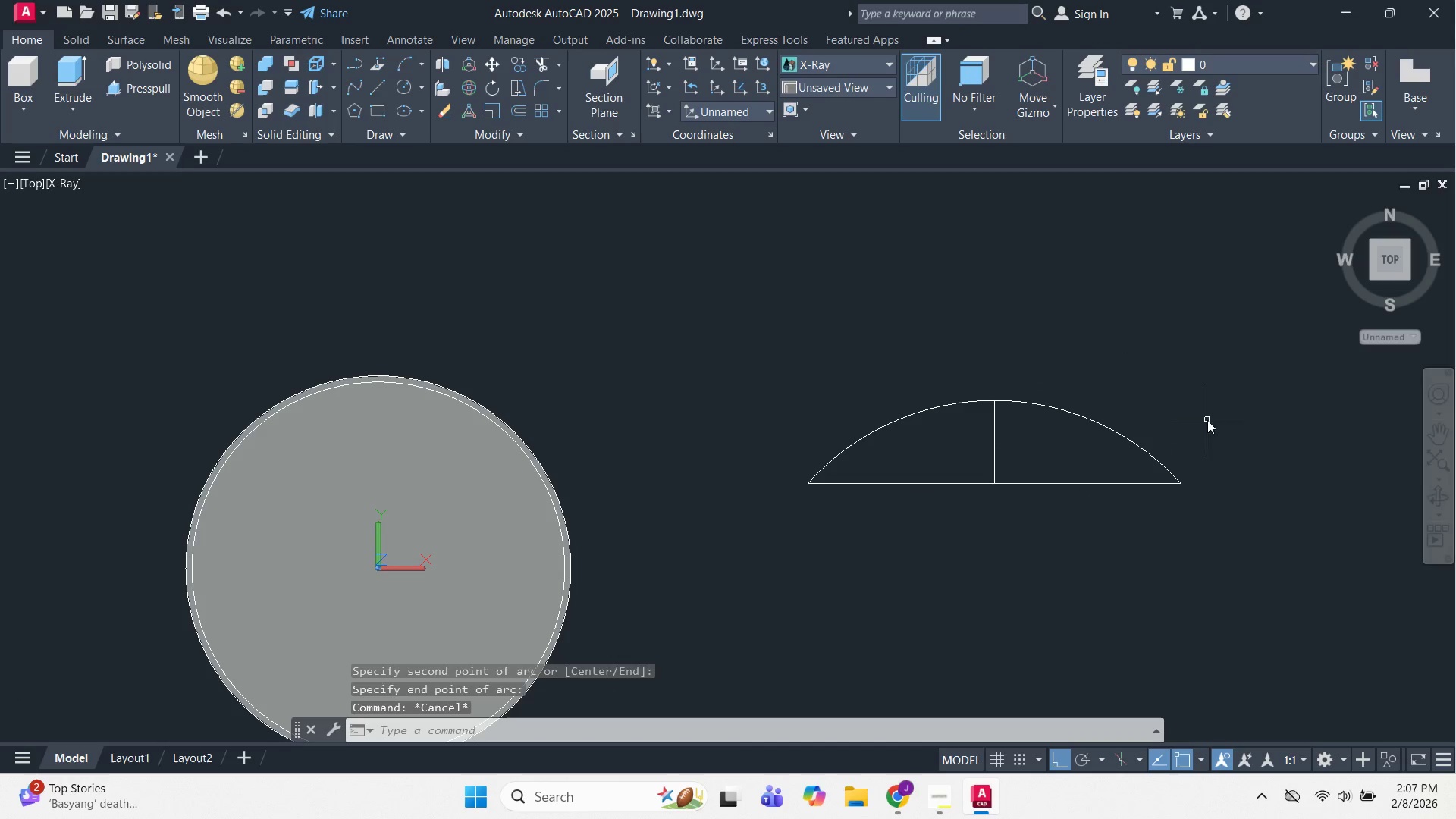 
key(Escape)
 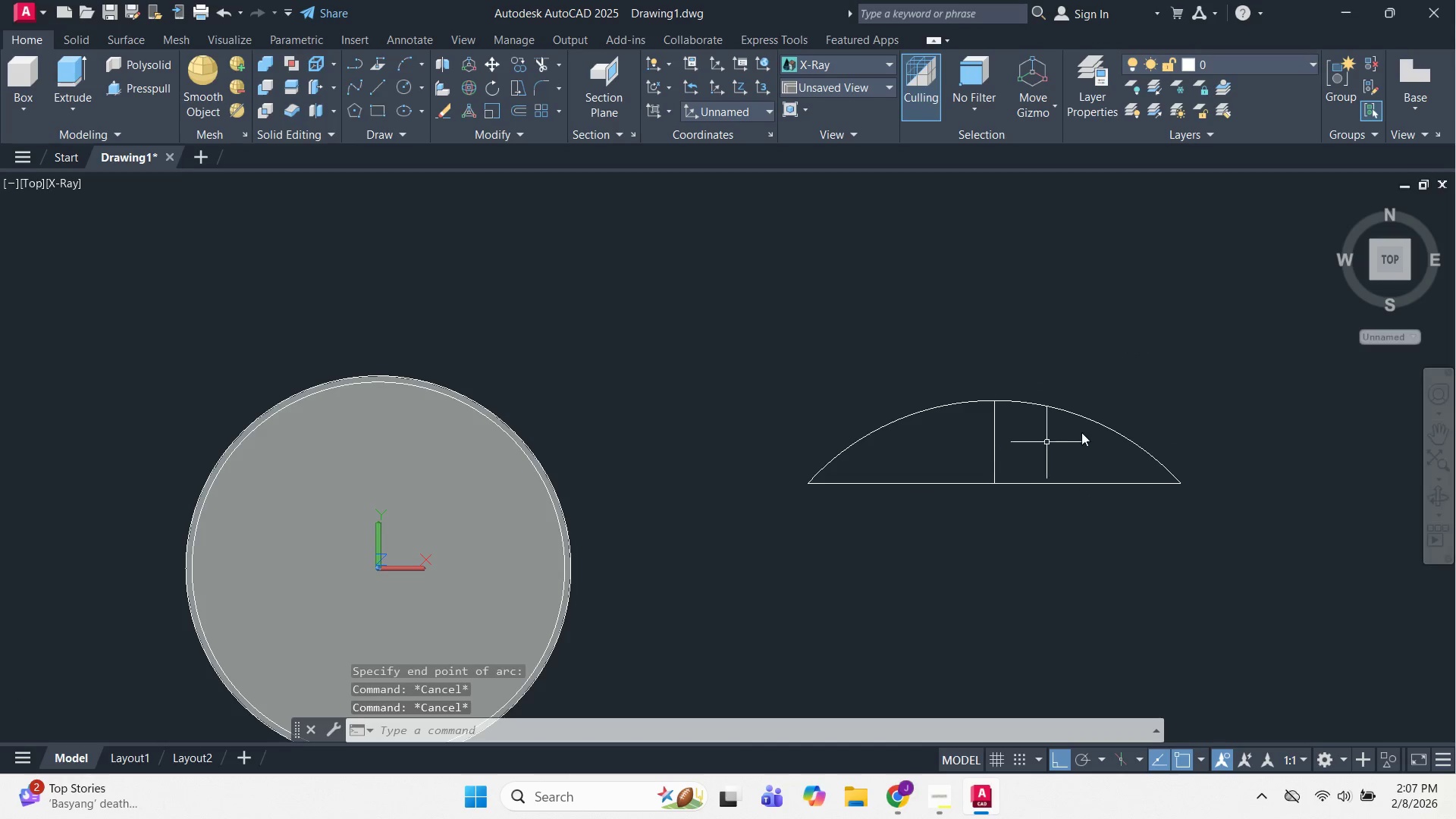 
scroll: coordinate [1082, 432], scroll_direction: up, amount: 2.0
 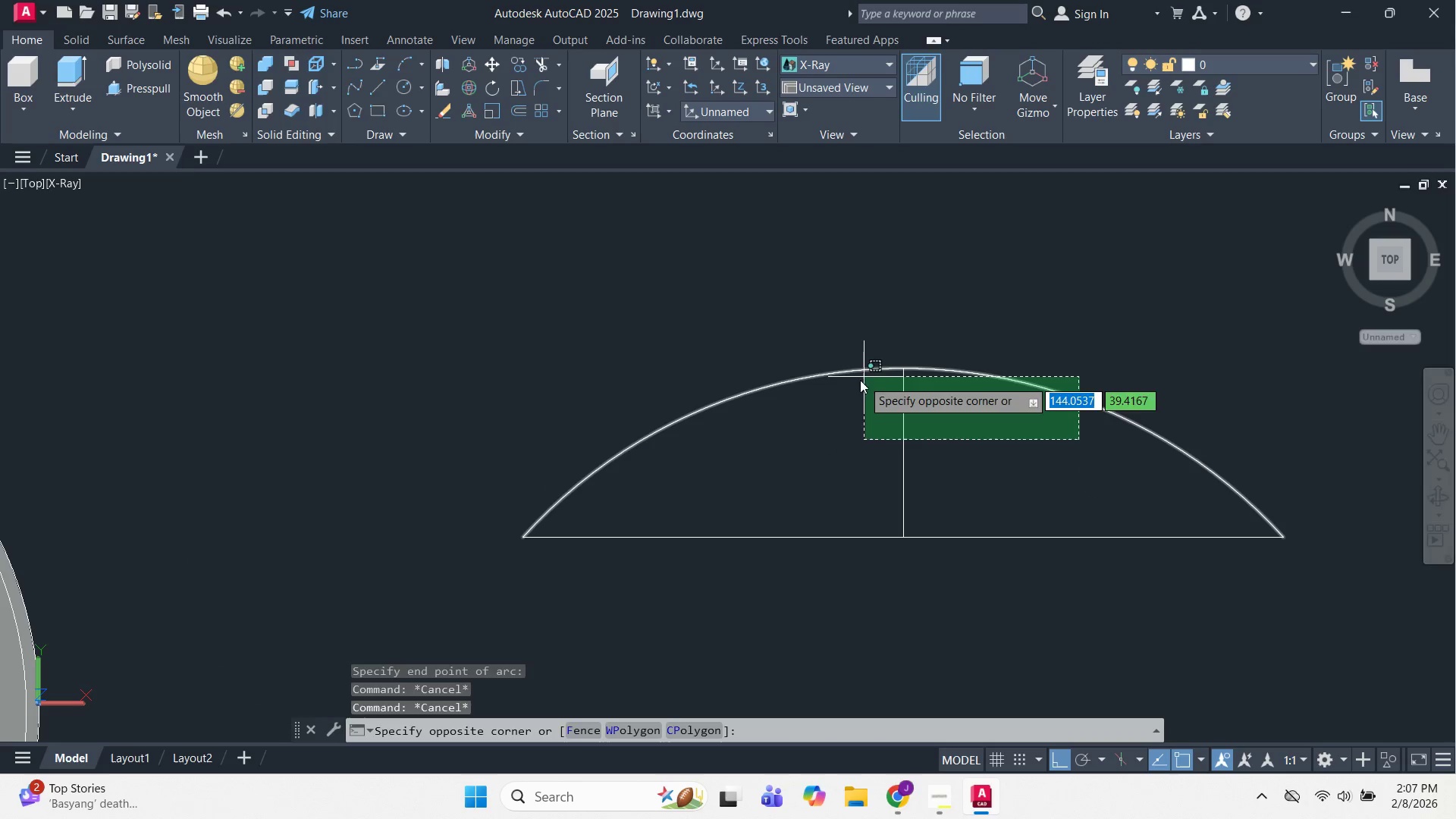 
left_click([860, 380])
 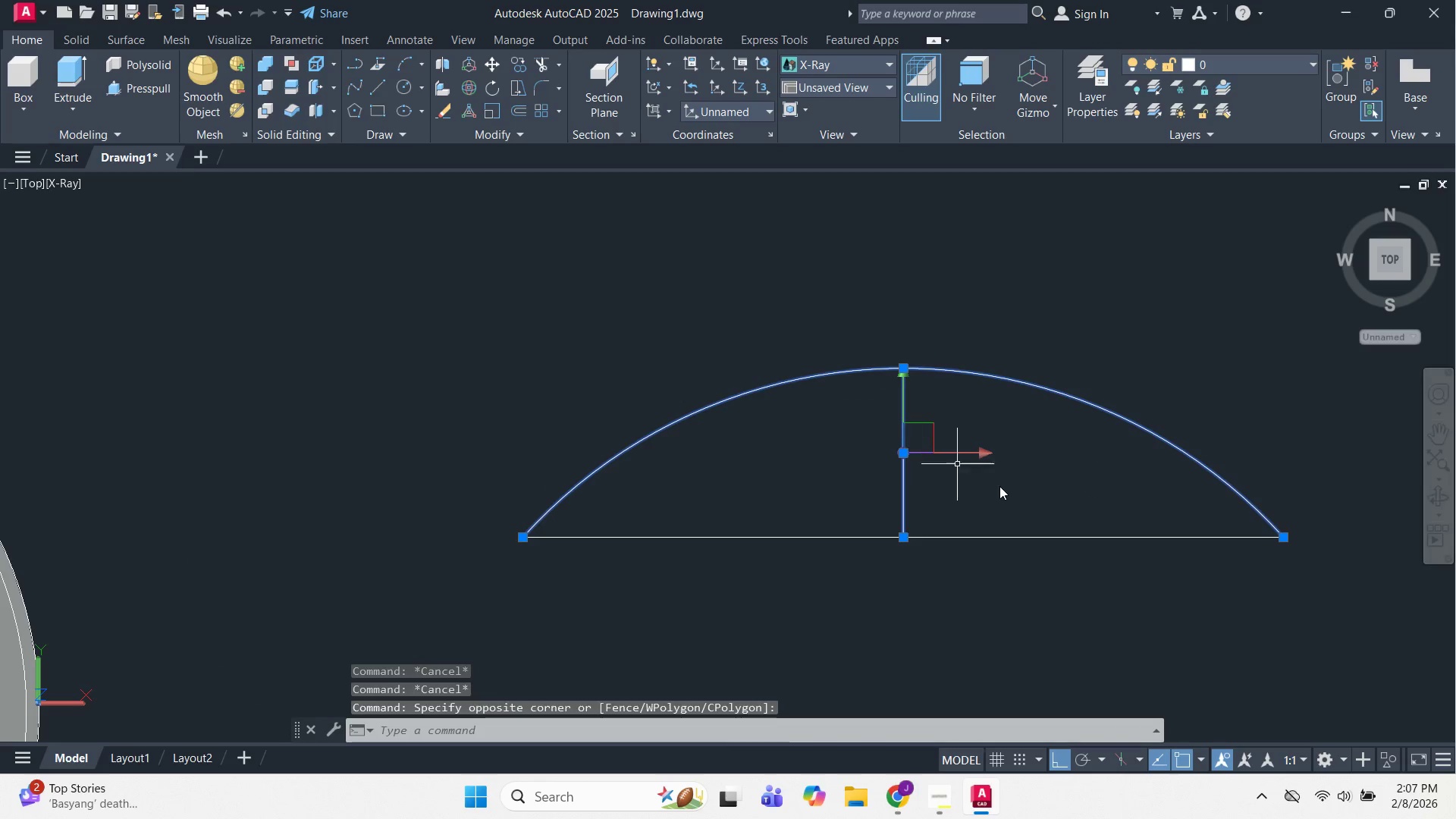 
key(Escape)
 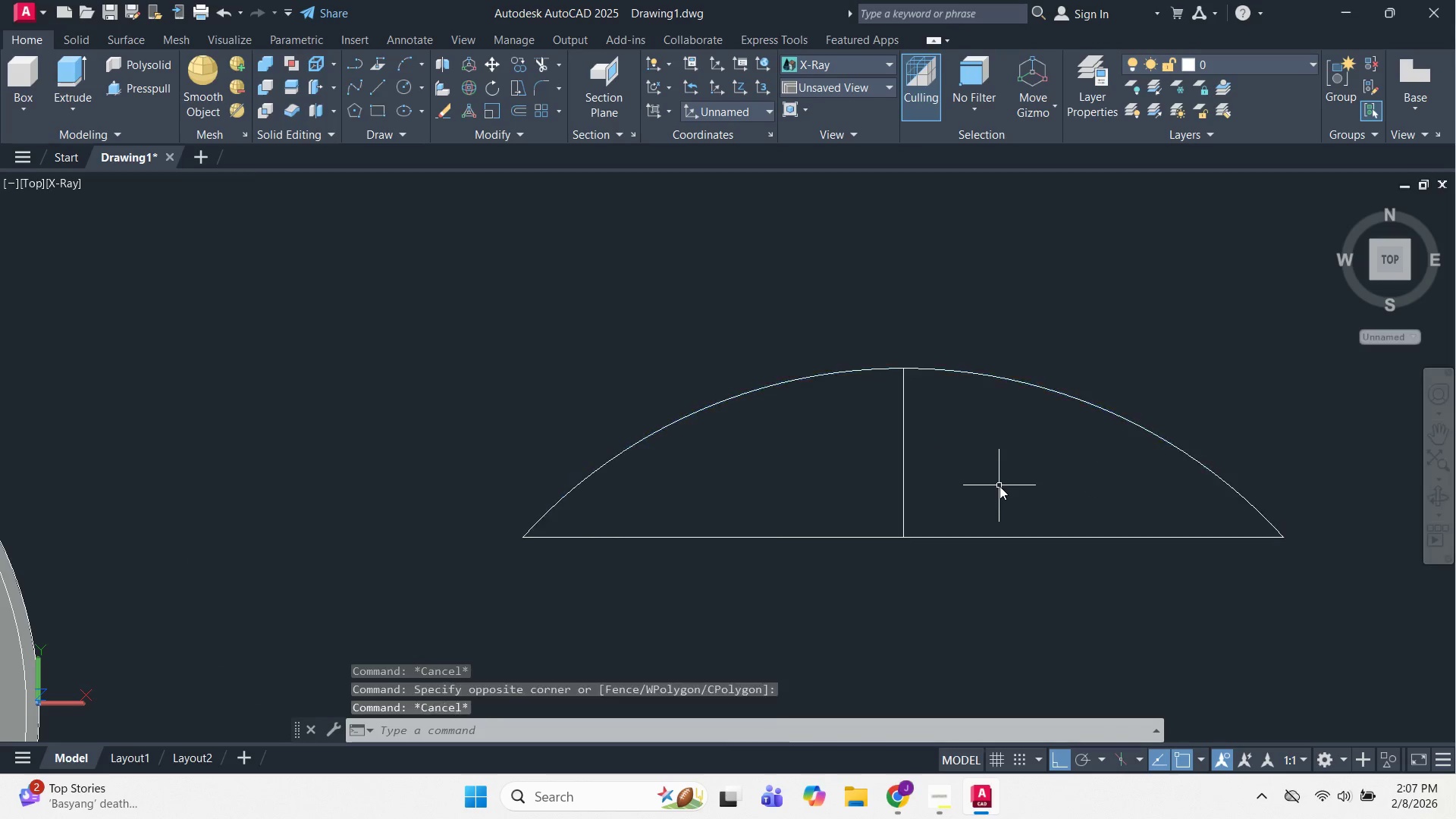 
key(Escape)
 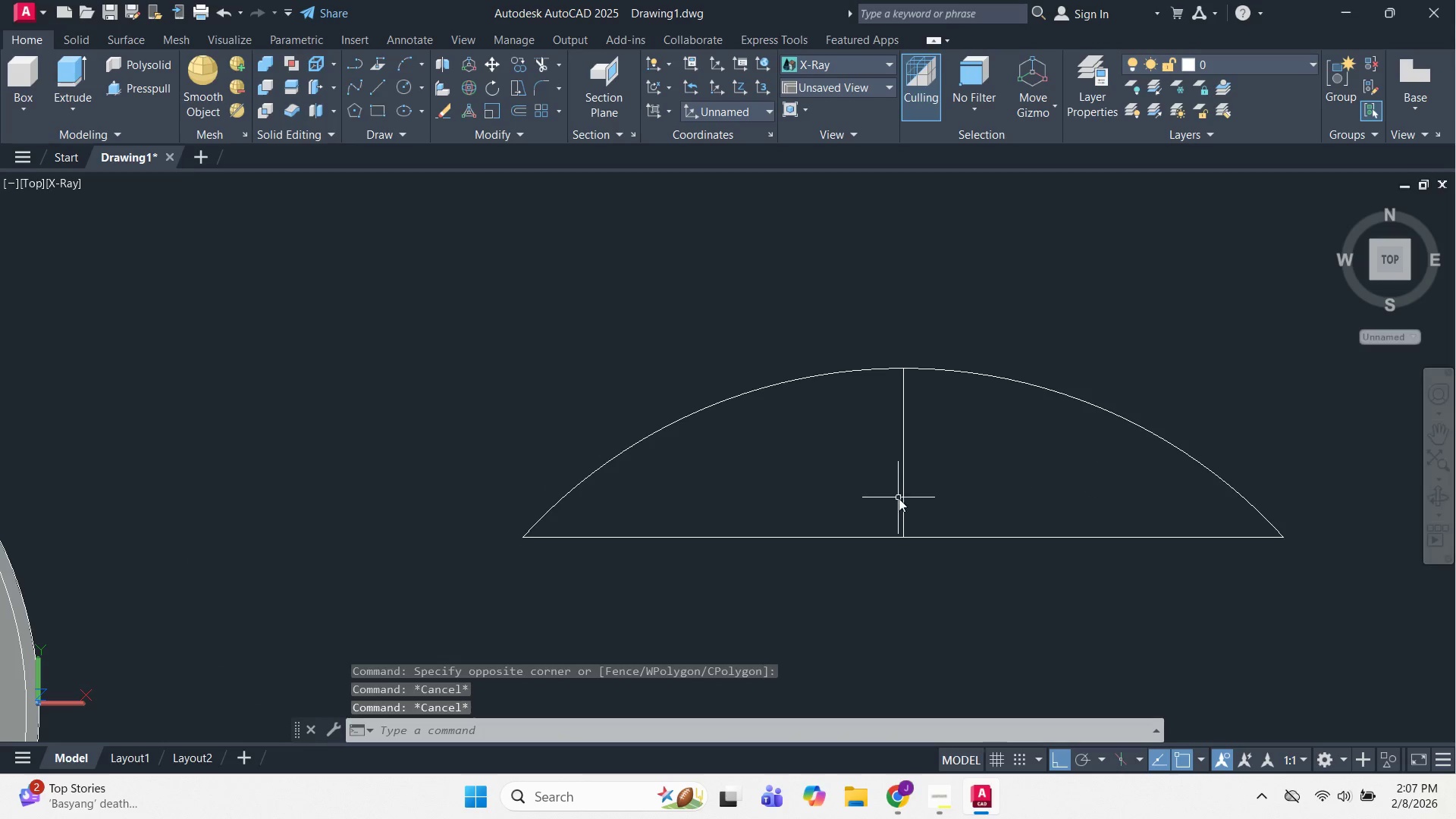 
key(Escape)
 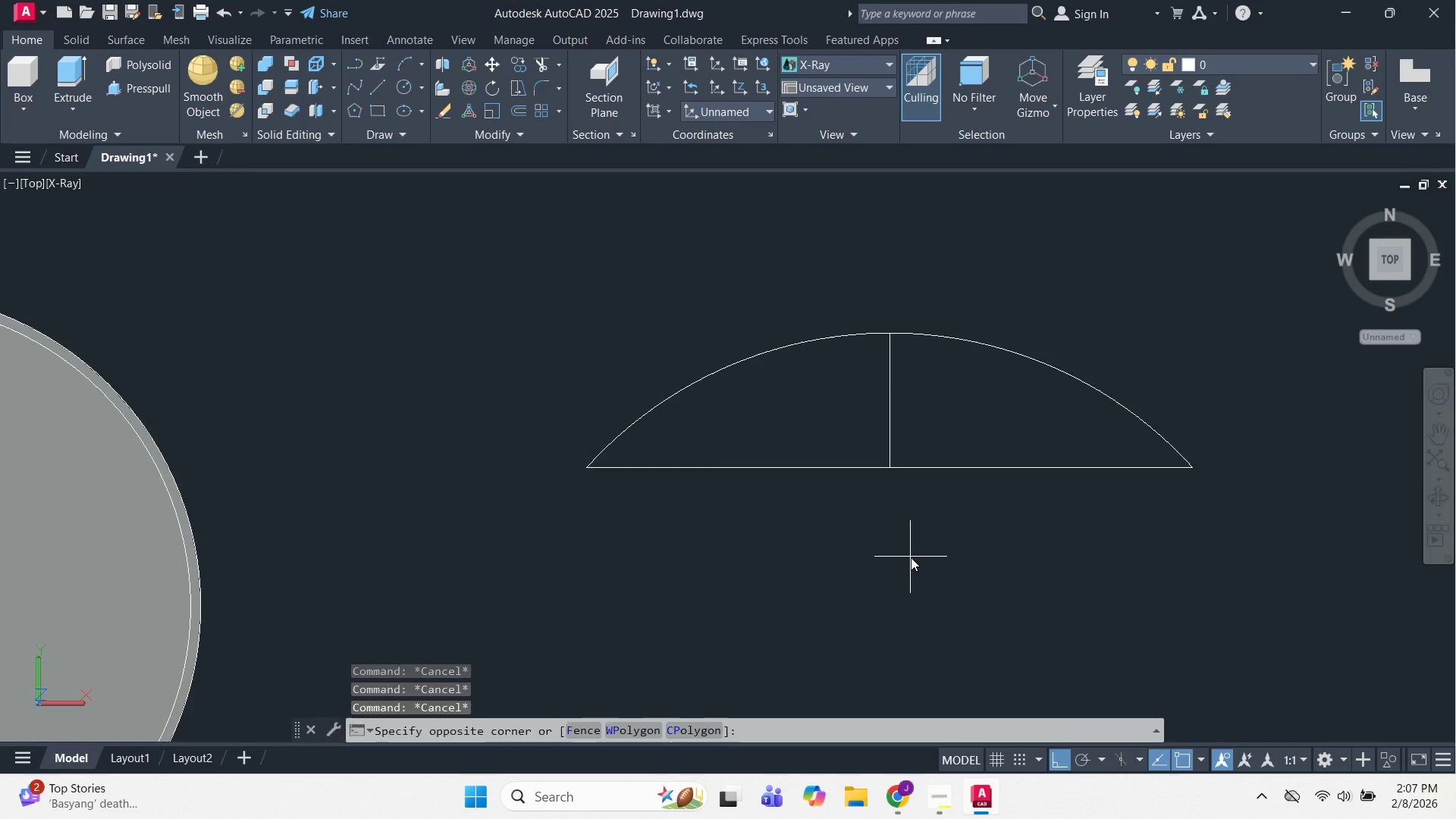 
left_click_drag(start_coordinate=[911, 557], to_coordinate=[907, 550])
 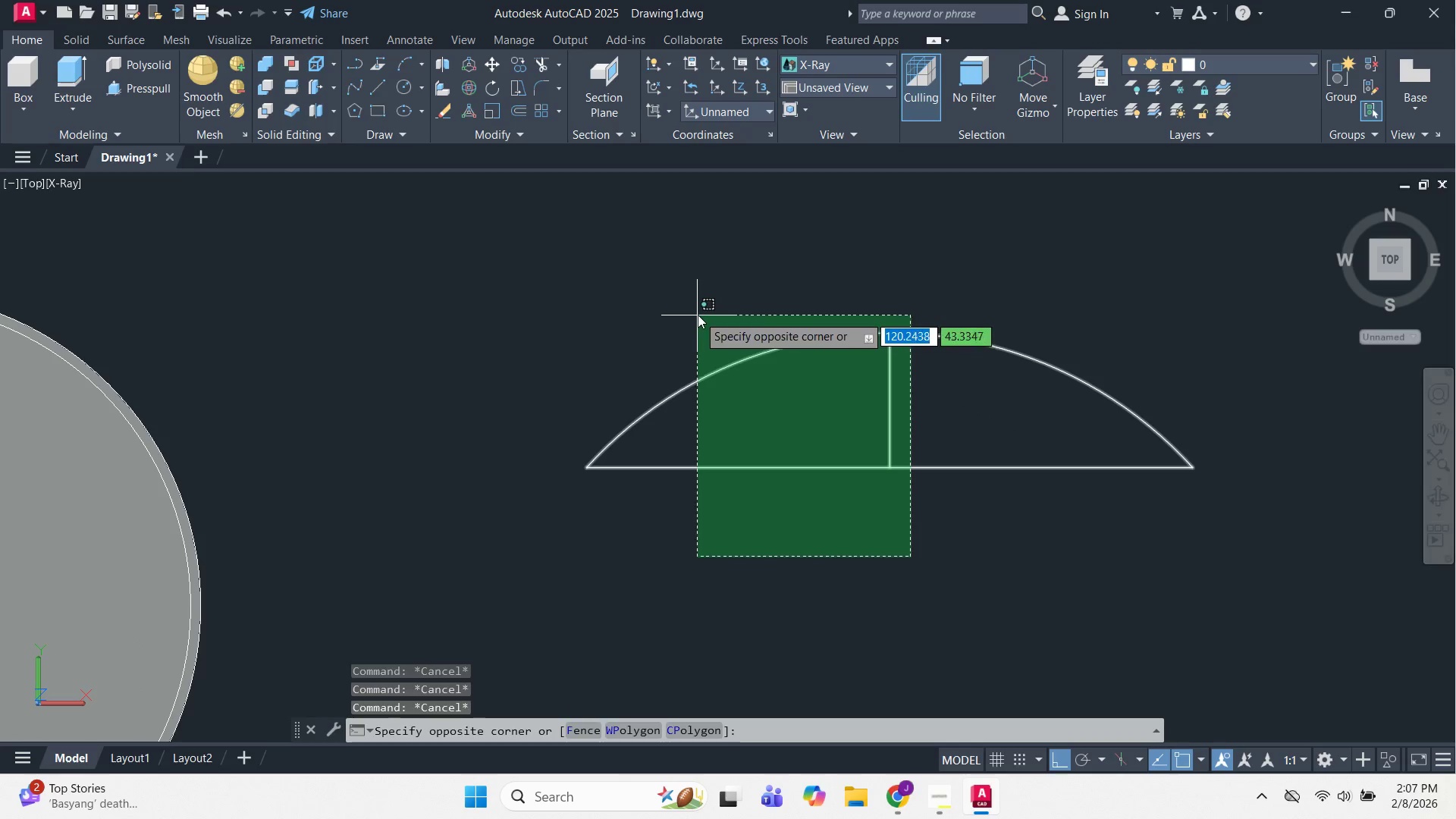 
scroll: coordinate [911, 557], scroll_direction: none, amount: 0.0
 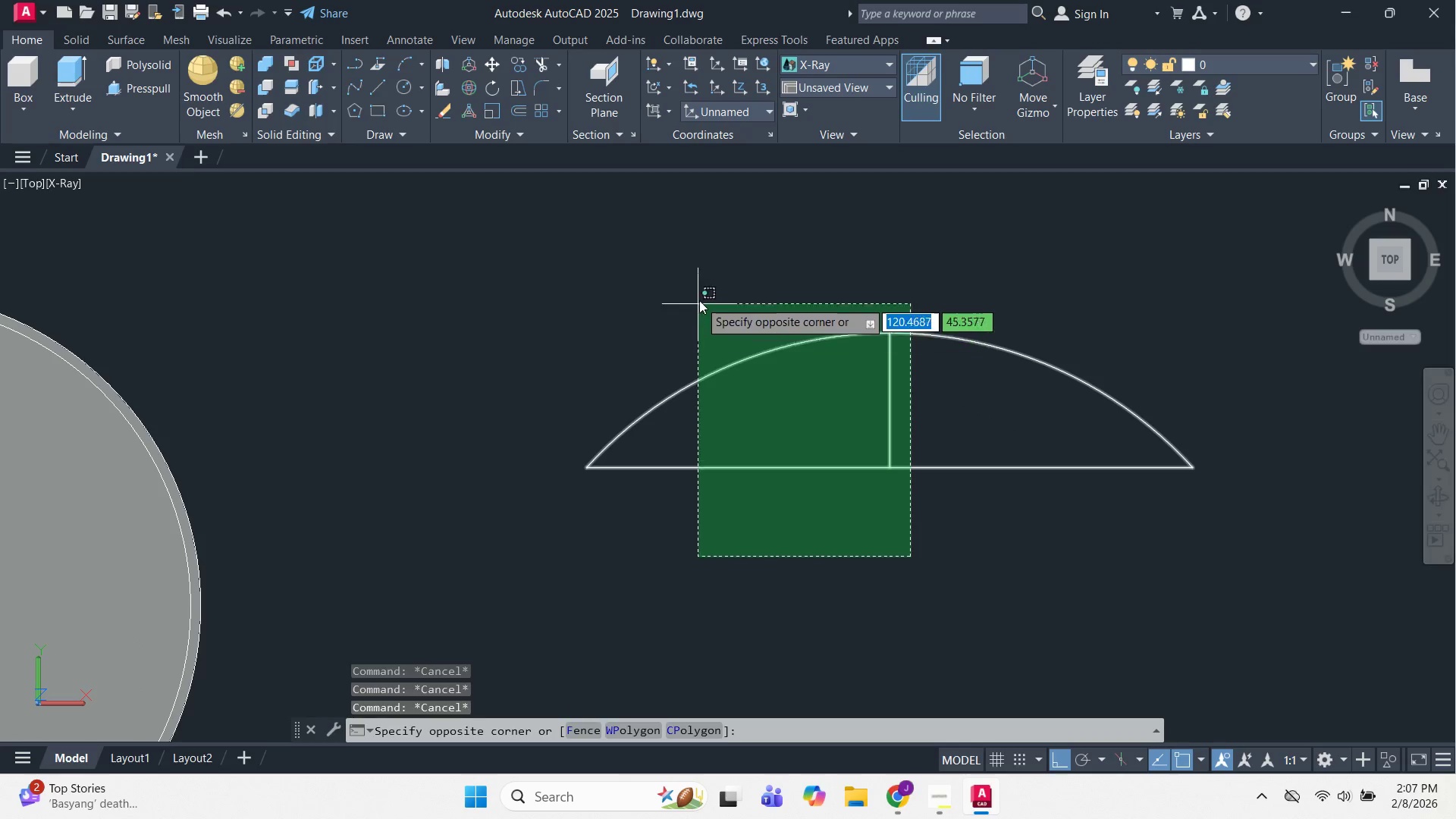 
double_click([699, 300])
 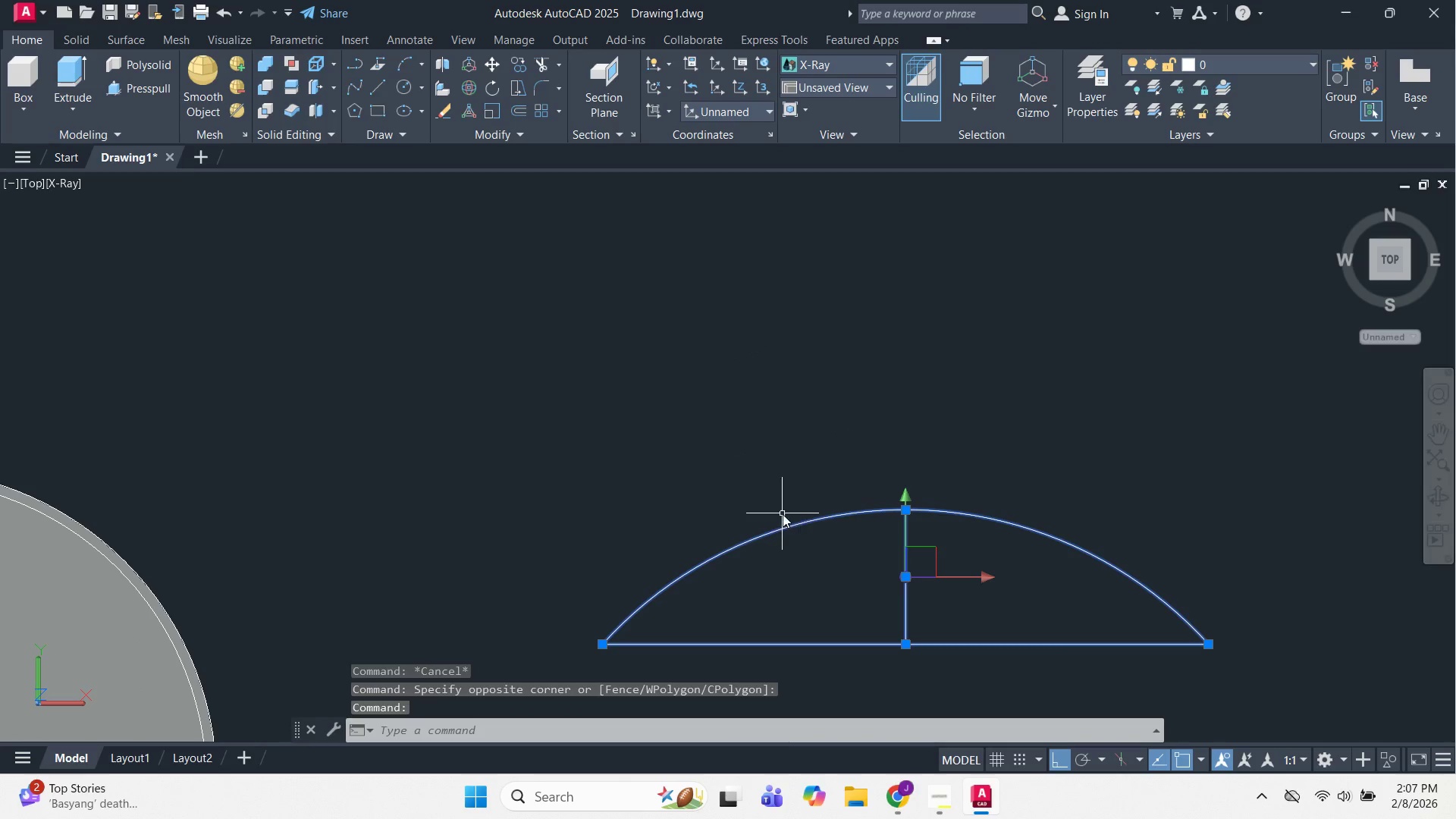 
type(tr )
 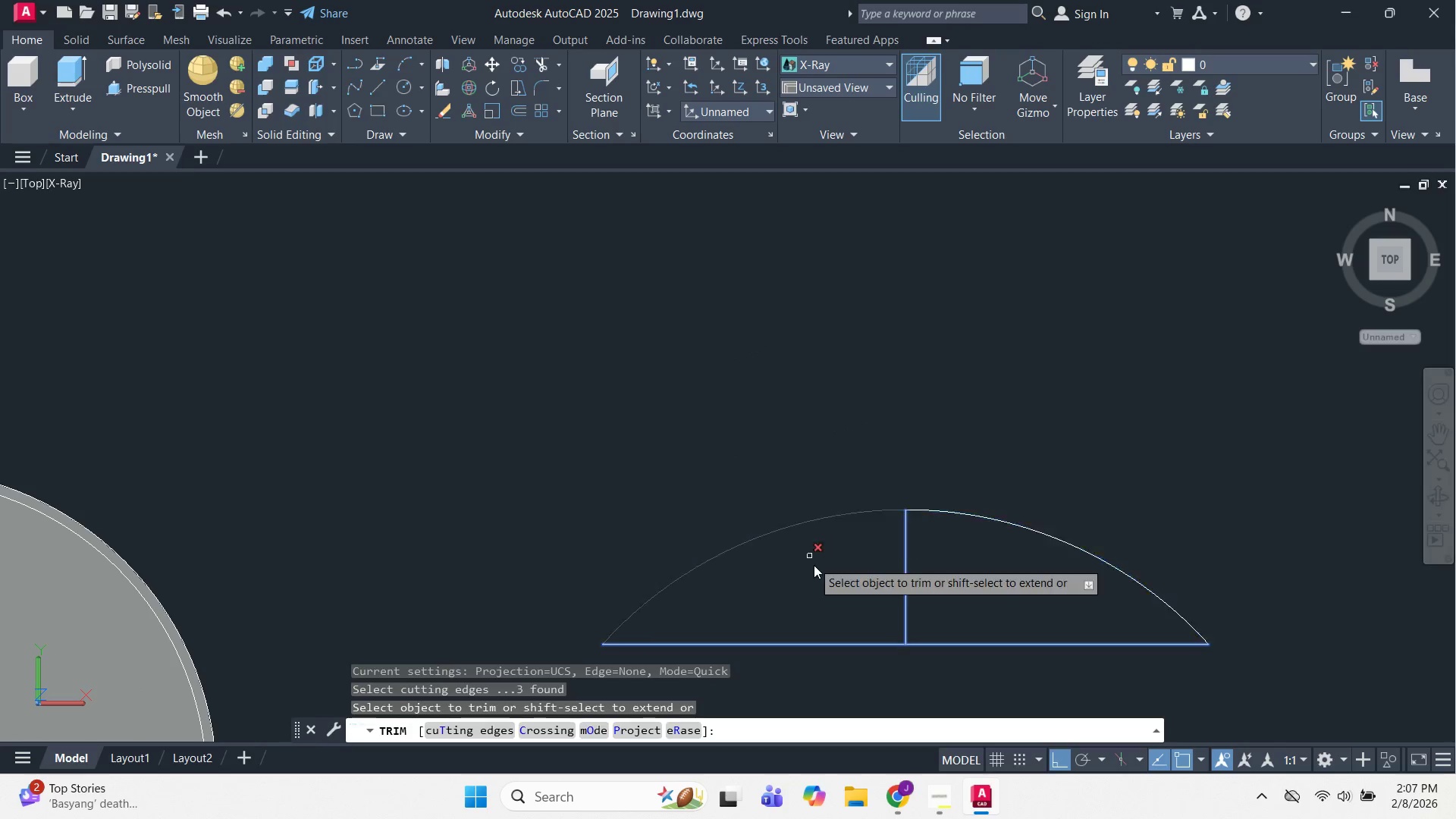 
left_click_drag(start_coordinate=[812, 560], to_coordinate=[814, 565])
 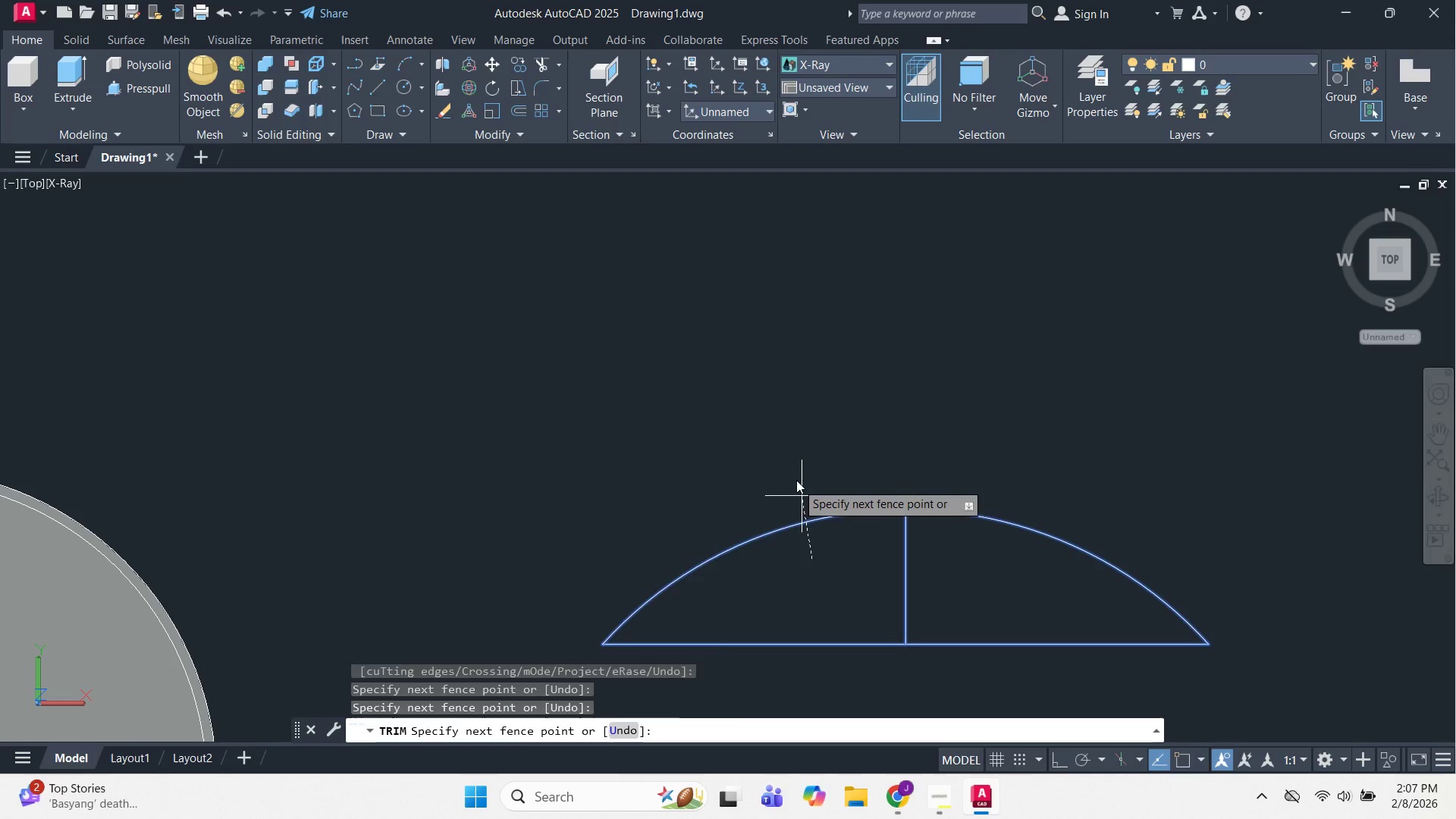 
double_click([796, 480])
 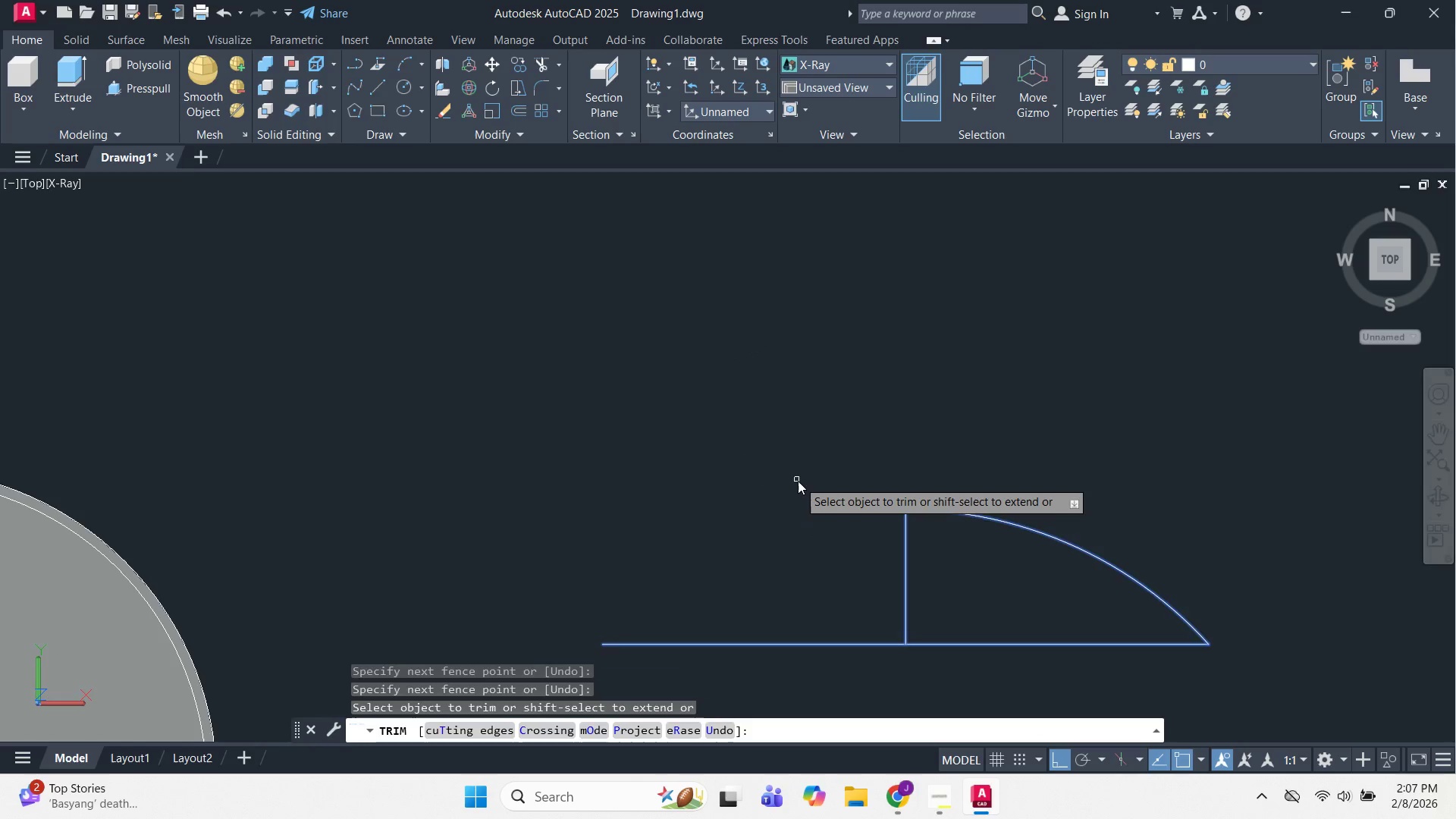 
left_click([811, 554])
 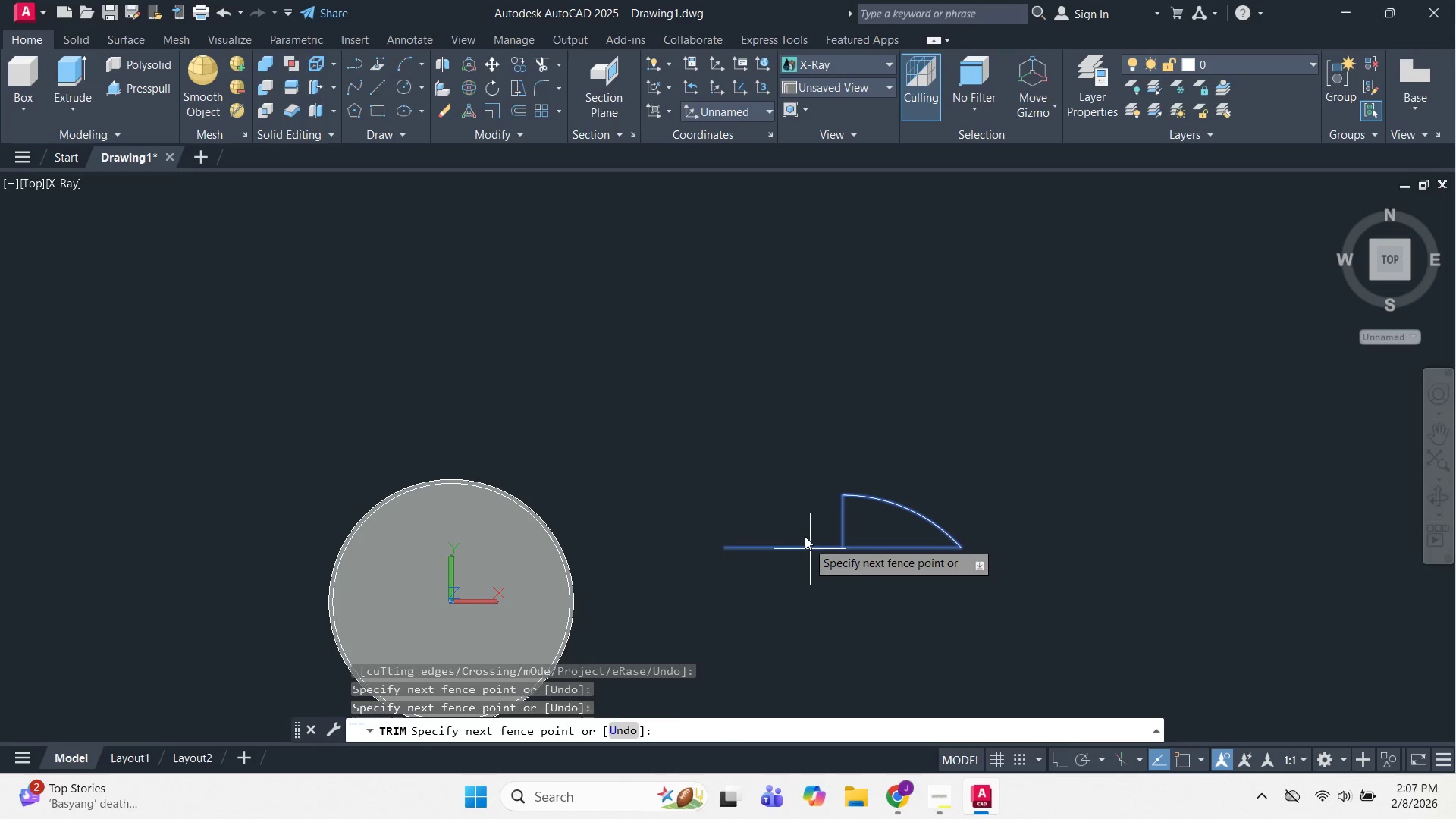 
scroll: coordinate [803, 488], scroll_direction: down, amount: 2.0
 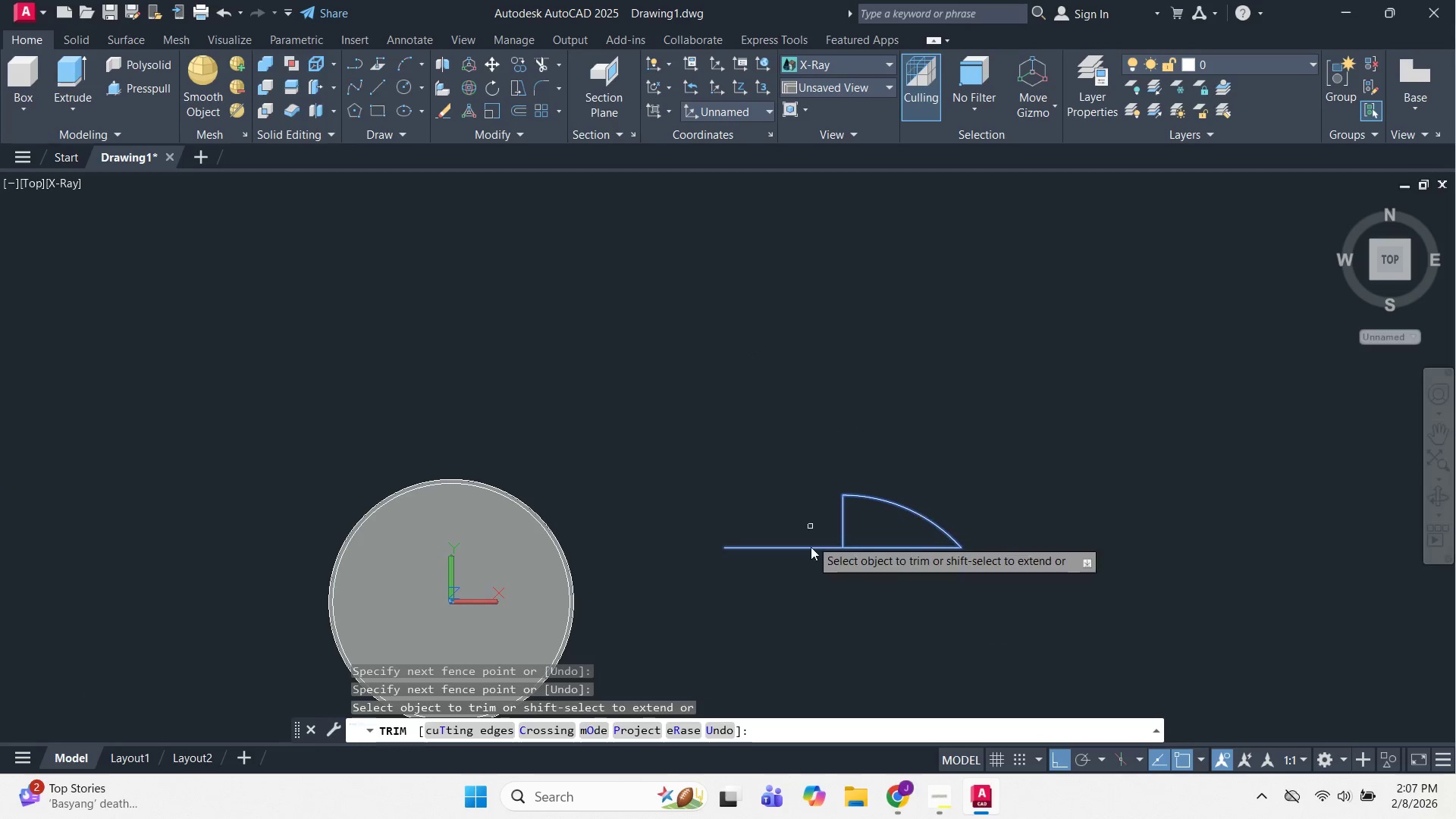 
double_click([798, 522])
 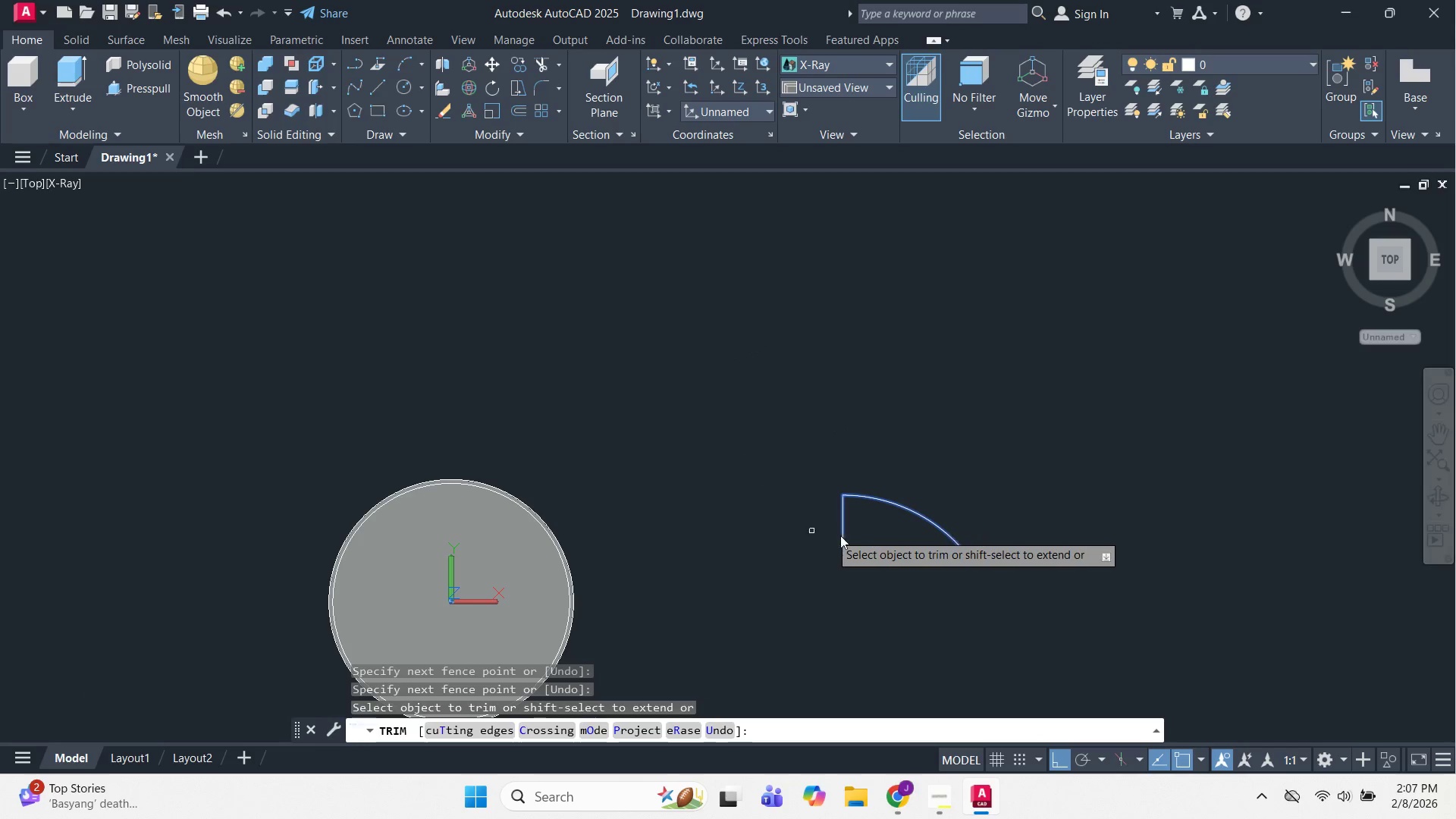 
key(Escape)
 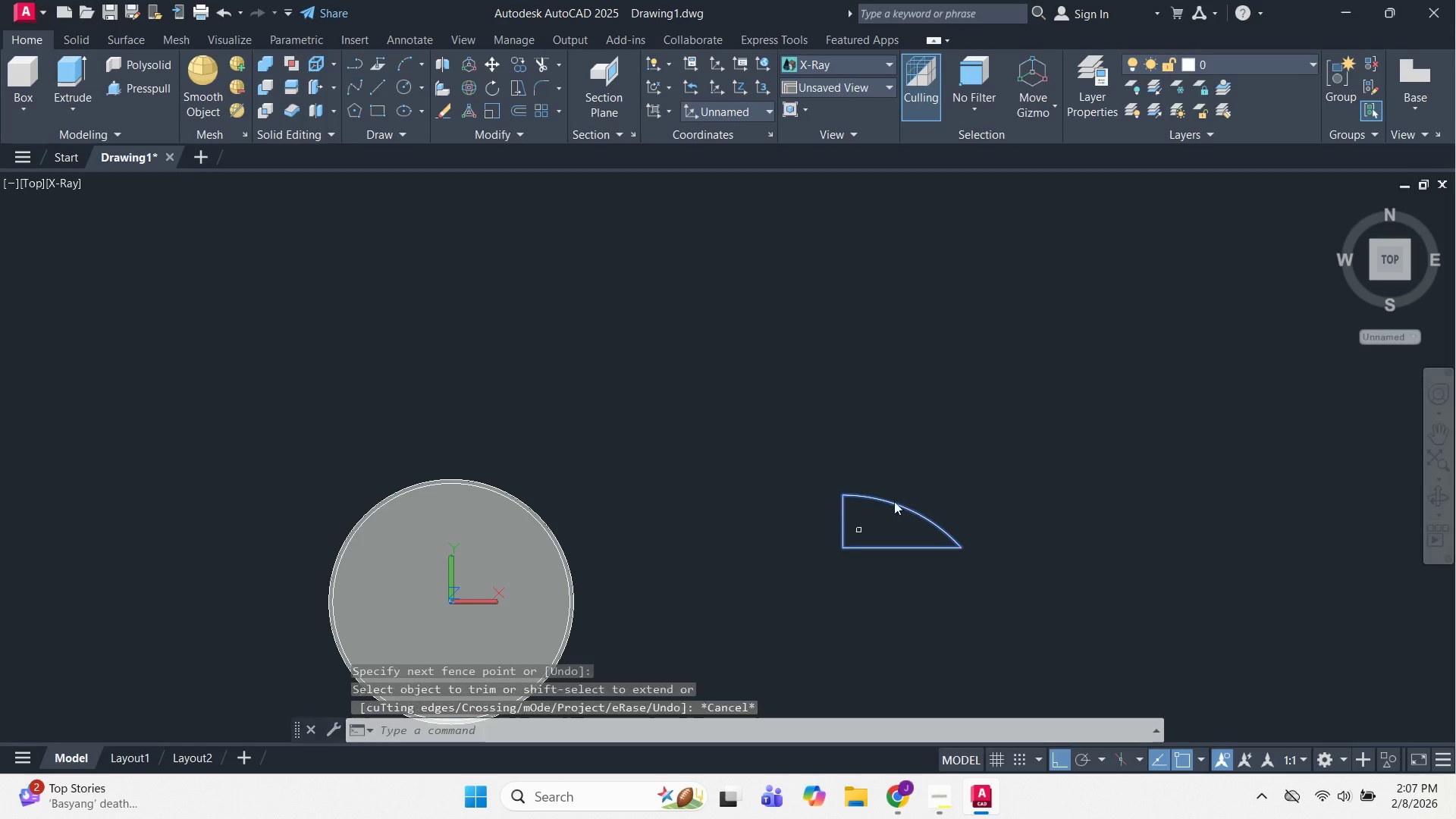 
key(Escape)
 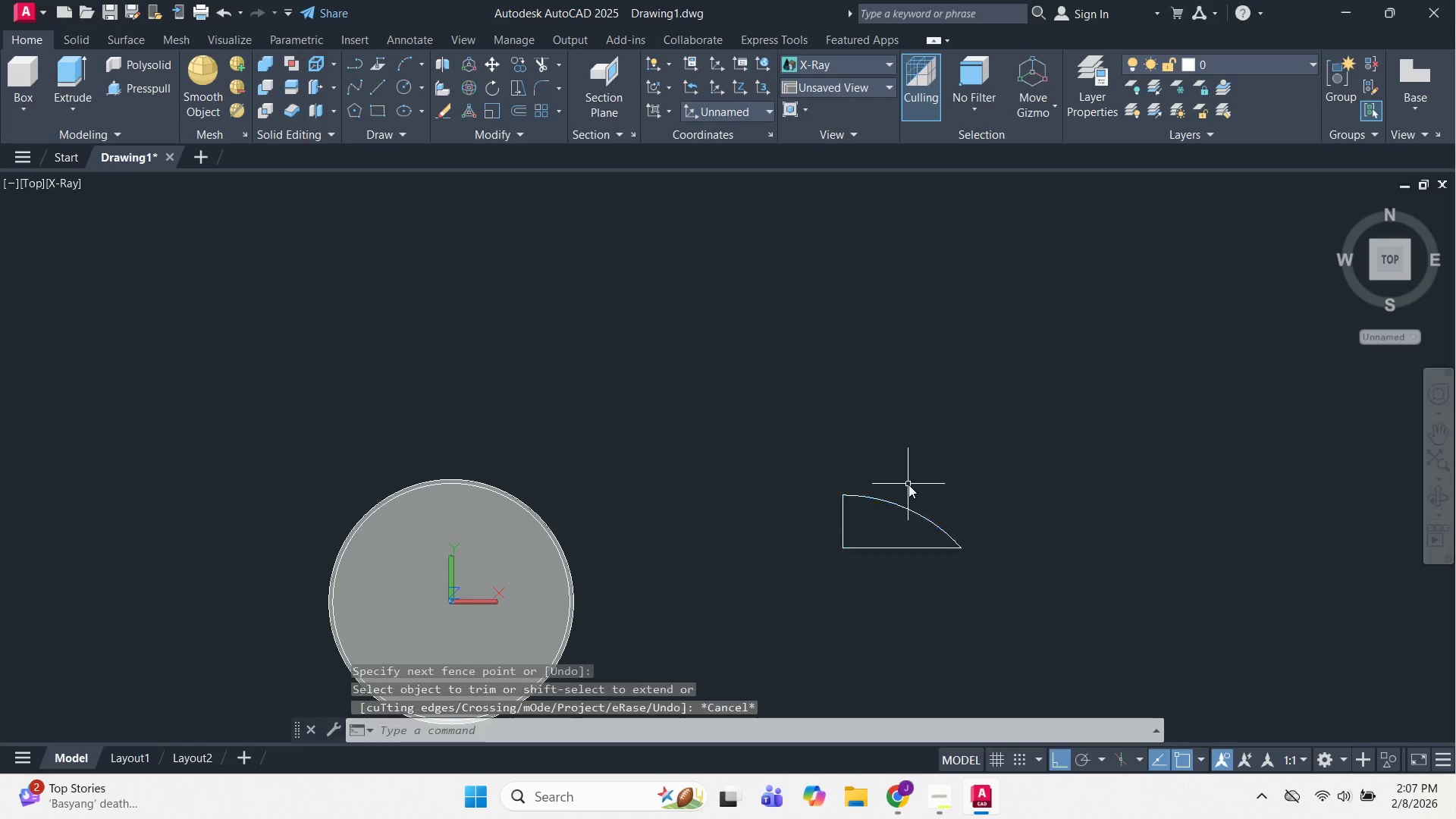 
double_click([884, 497])
 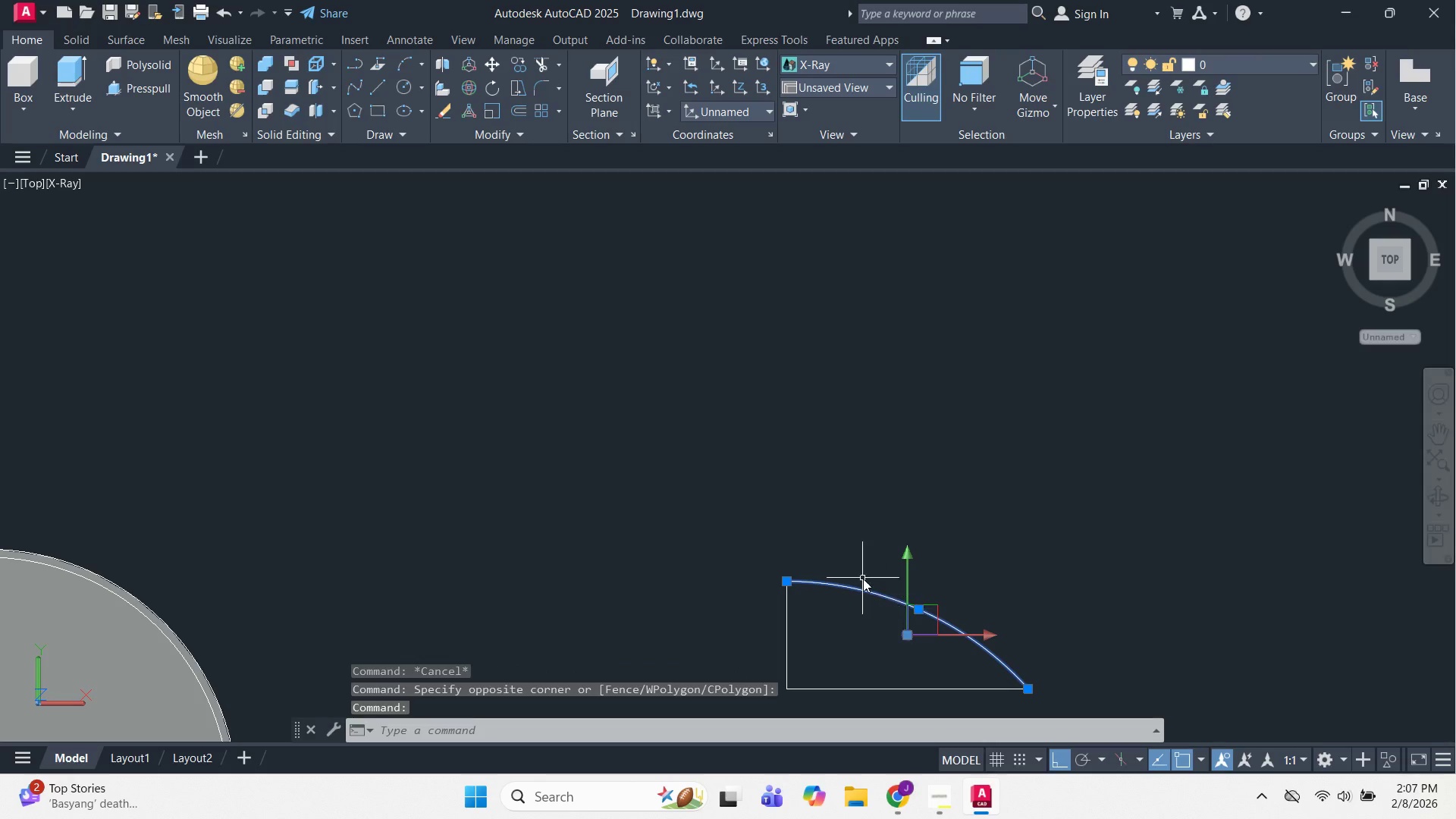 
scroll: coordinate [908, 485], scroll_direction: up, amount: 2.0
 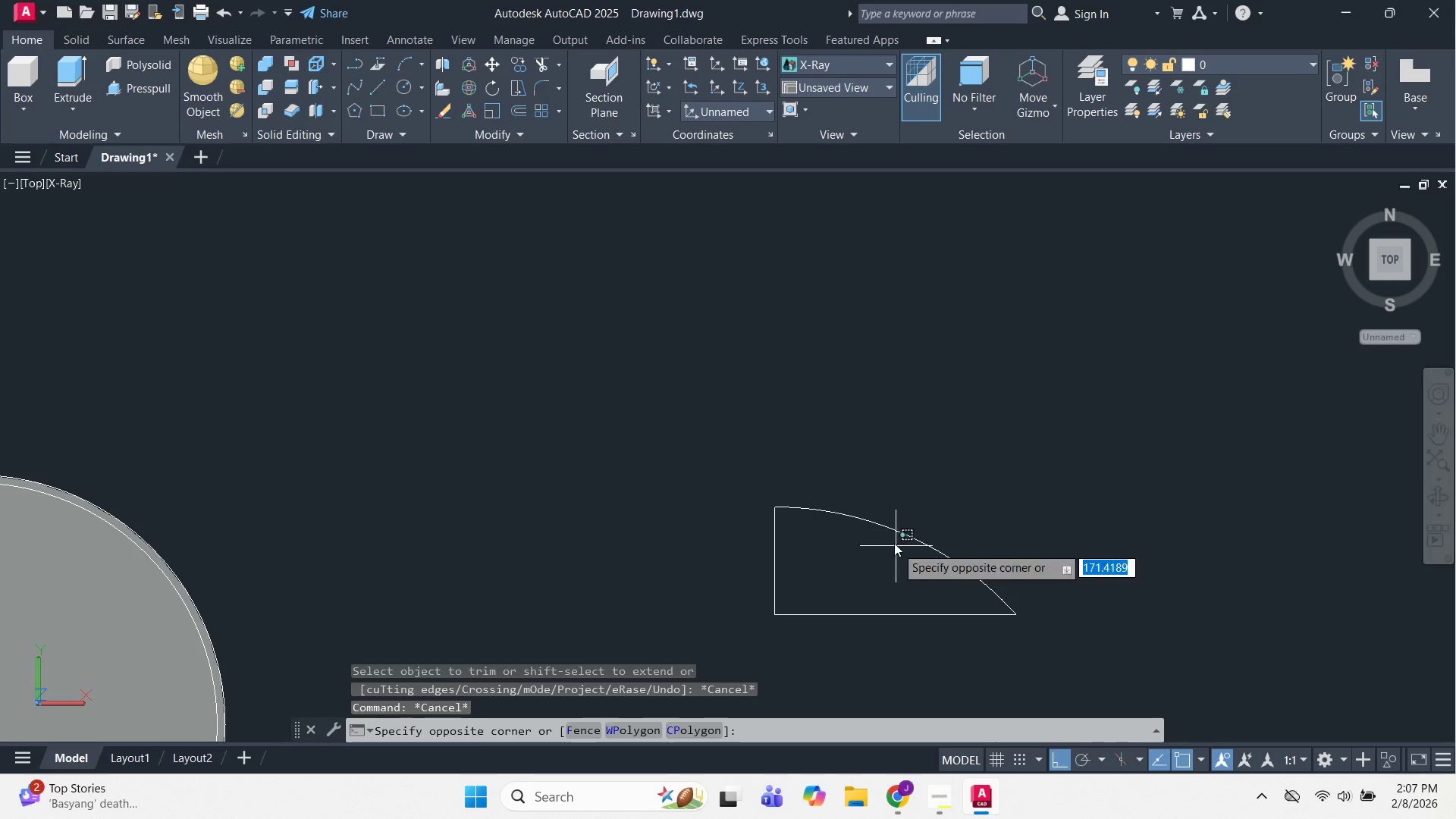 
key(O)
 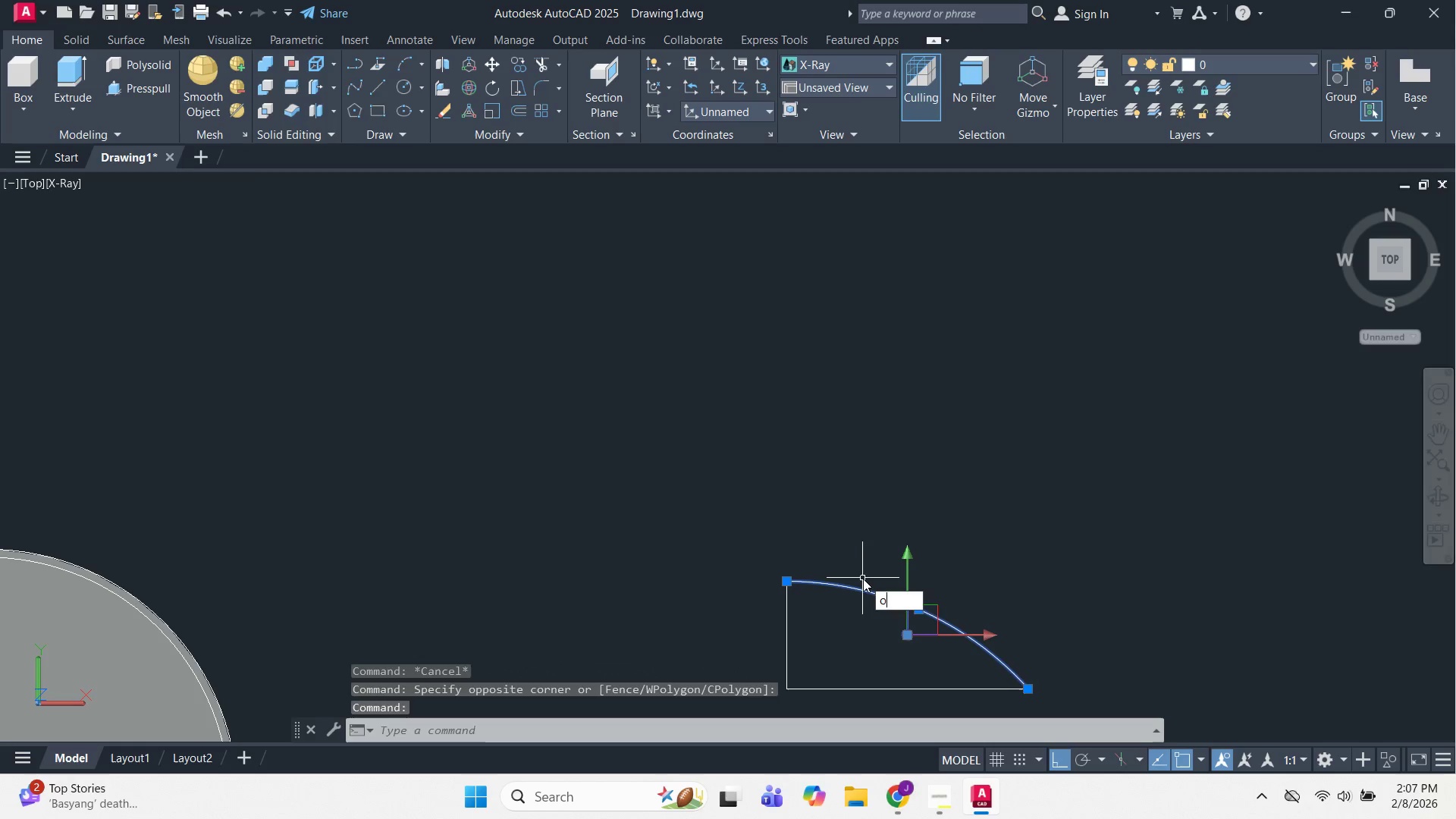 
key(Space)
 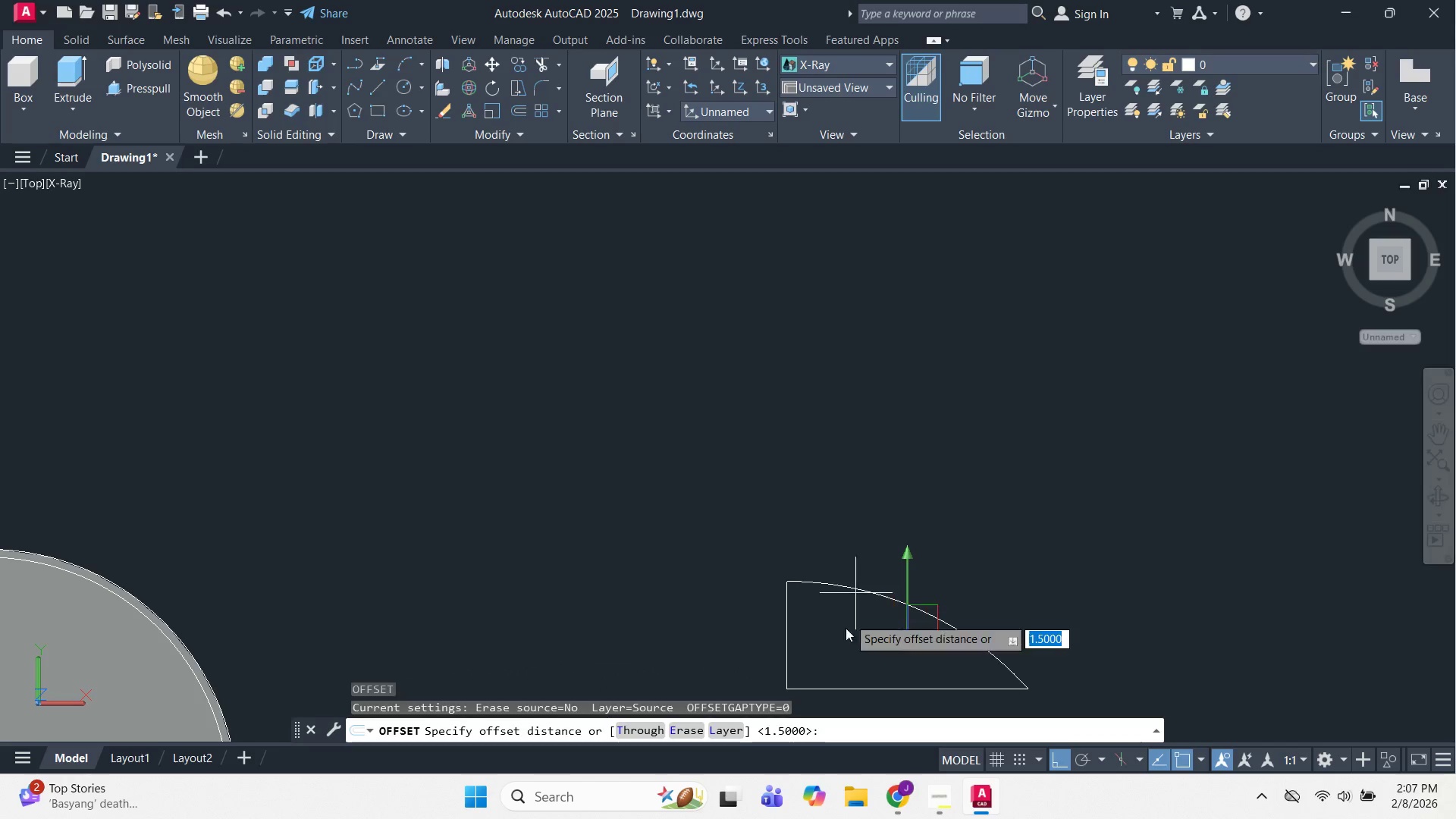 
key(Space)
 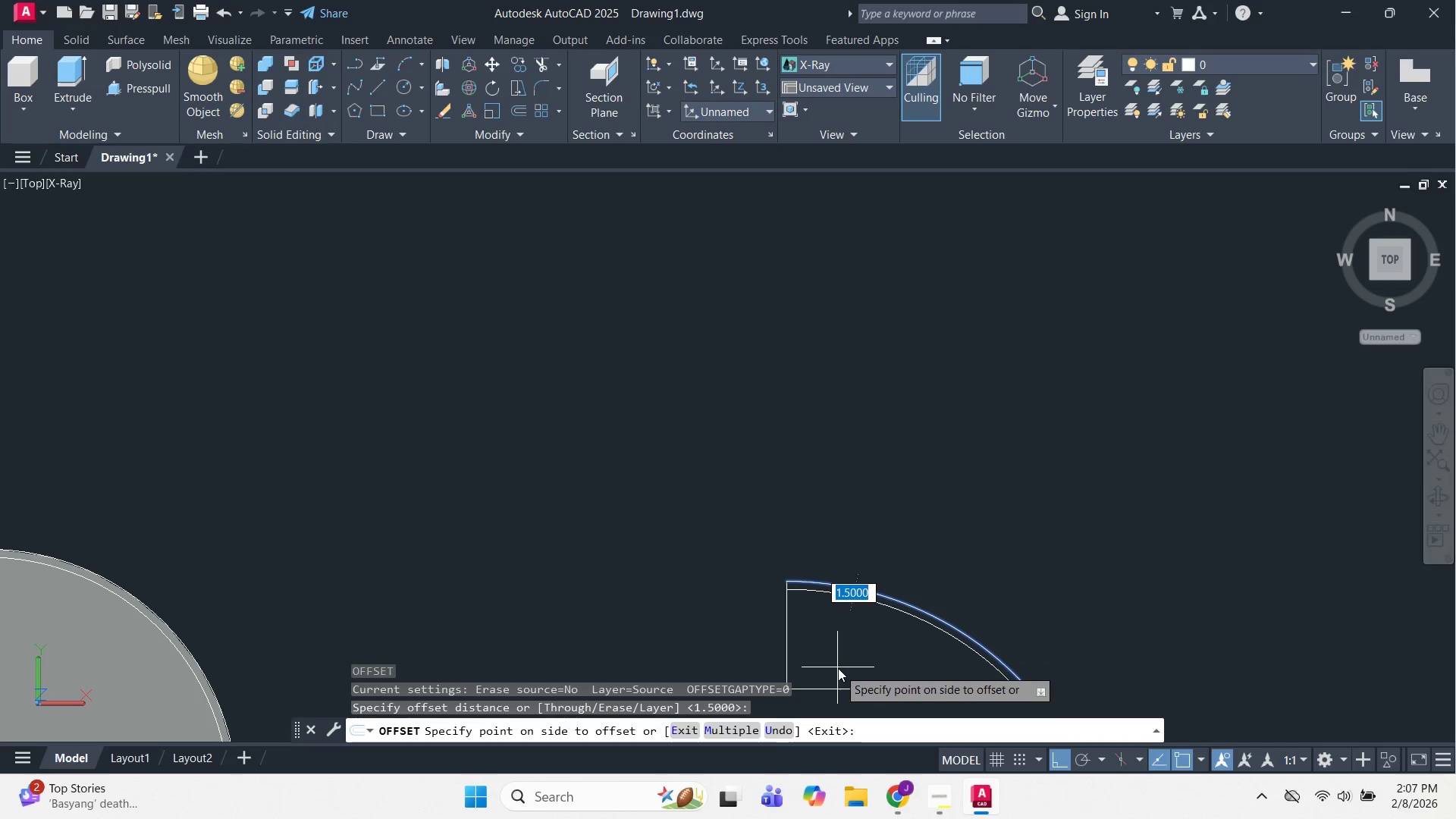 
left_click([838, 668])
 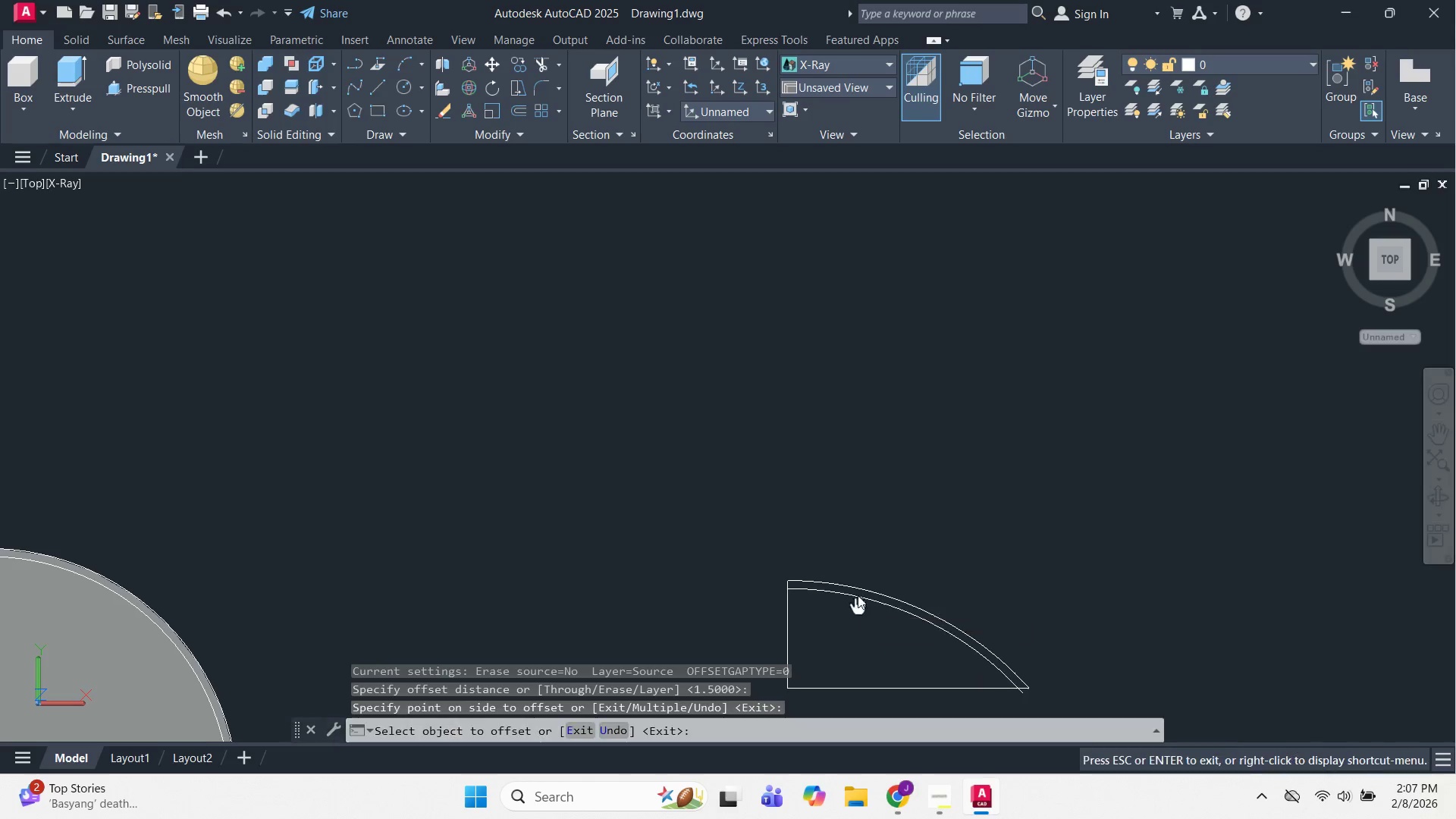 
key(Escape)
 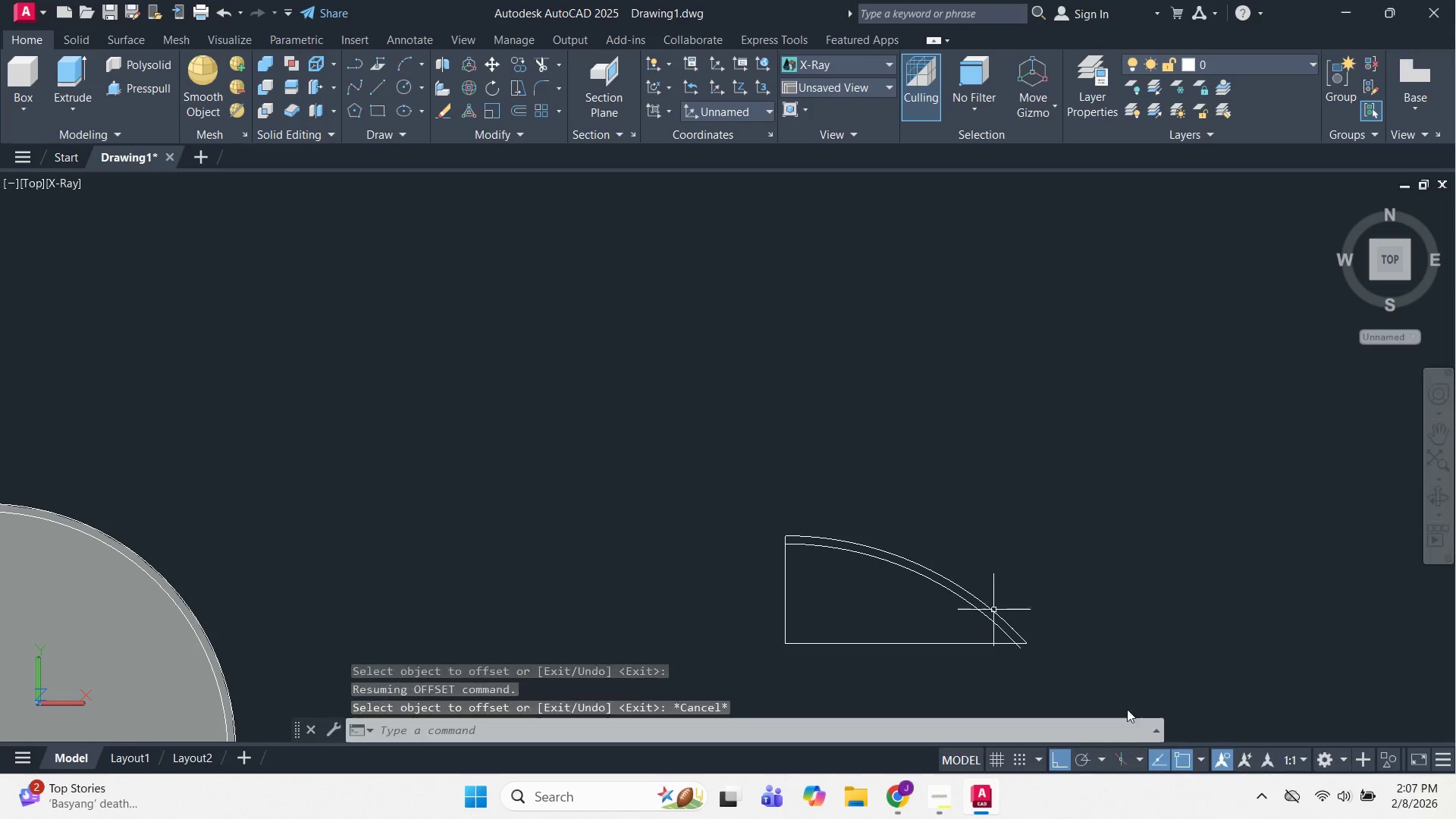 
key(Escape)
 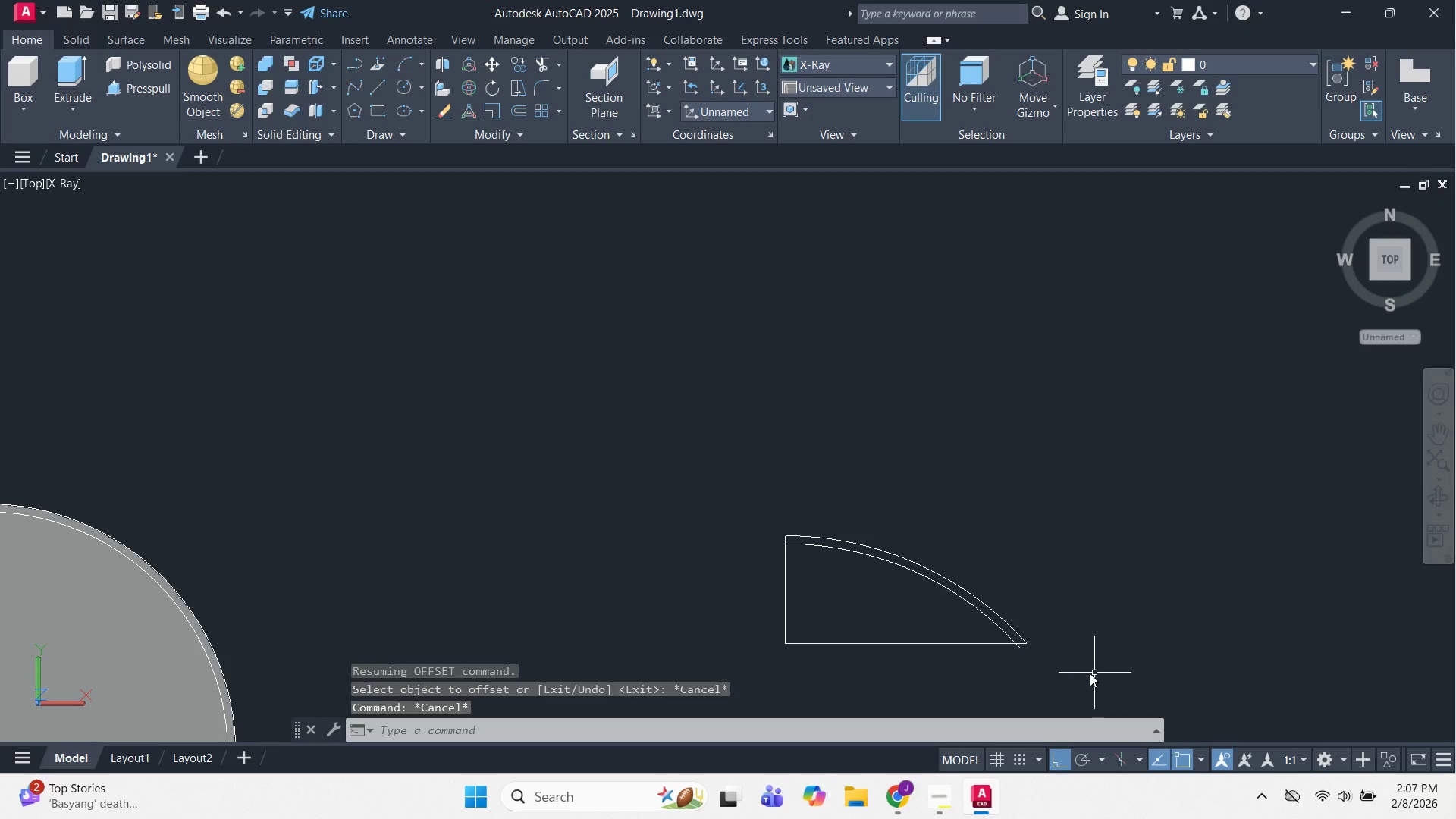 
scroll: coordinate [1032, 639], scroll_direction: up, amount: 2.0
 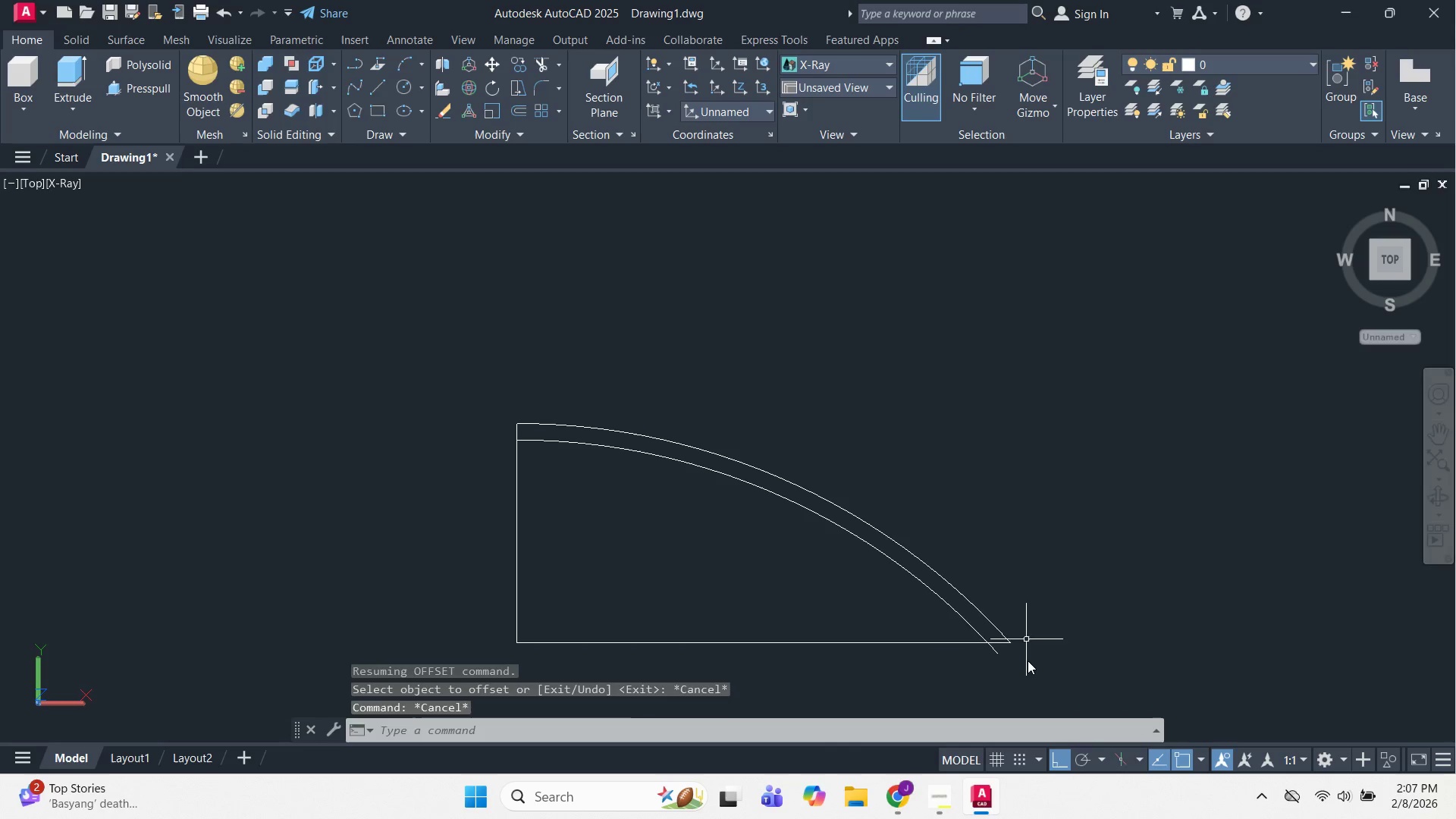 
left_click([1028, 668])
 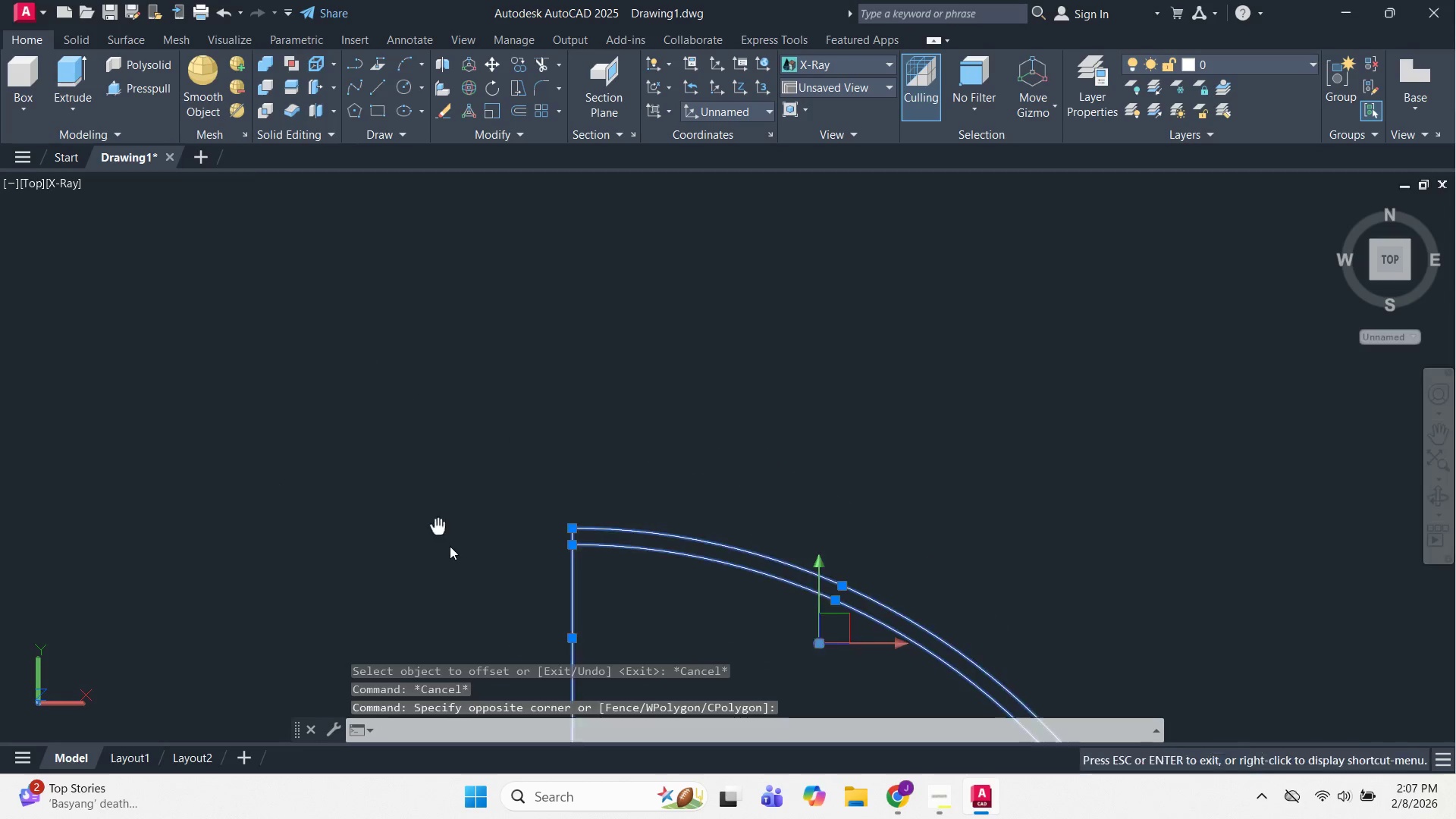 
type(tr )
 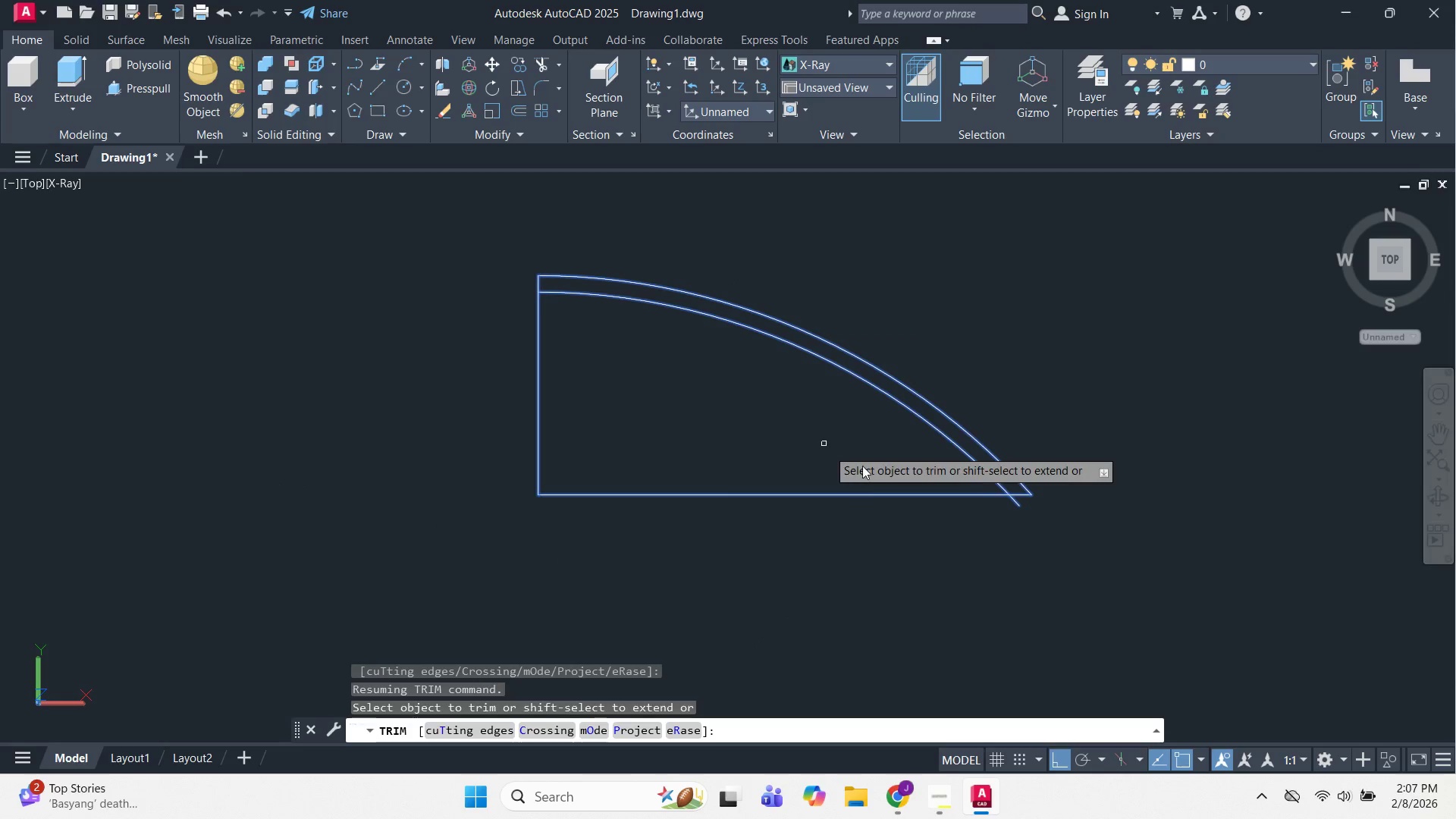 
scroll: coordinate [1009, 536], scroll_direction: up, amount: 3.0
 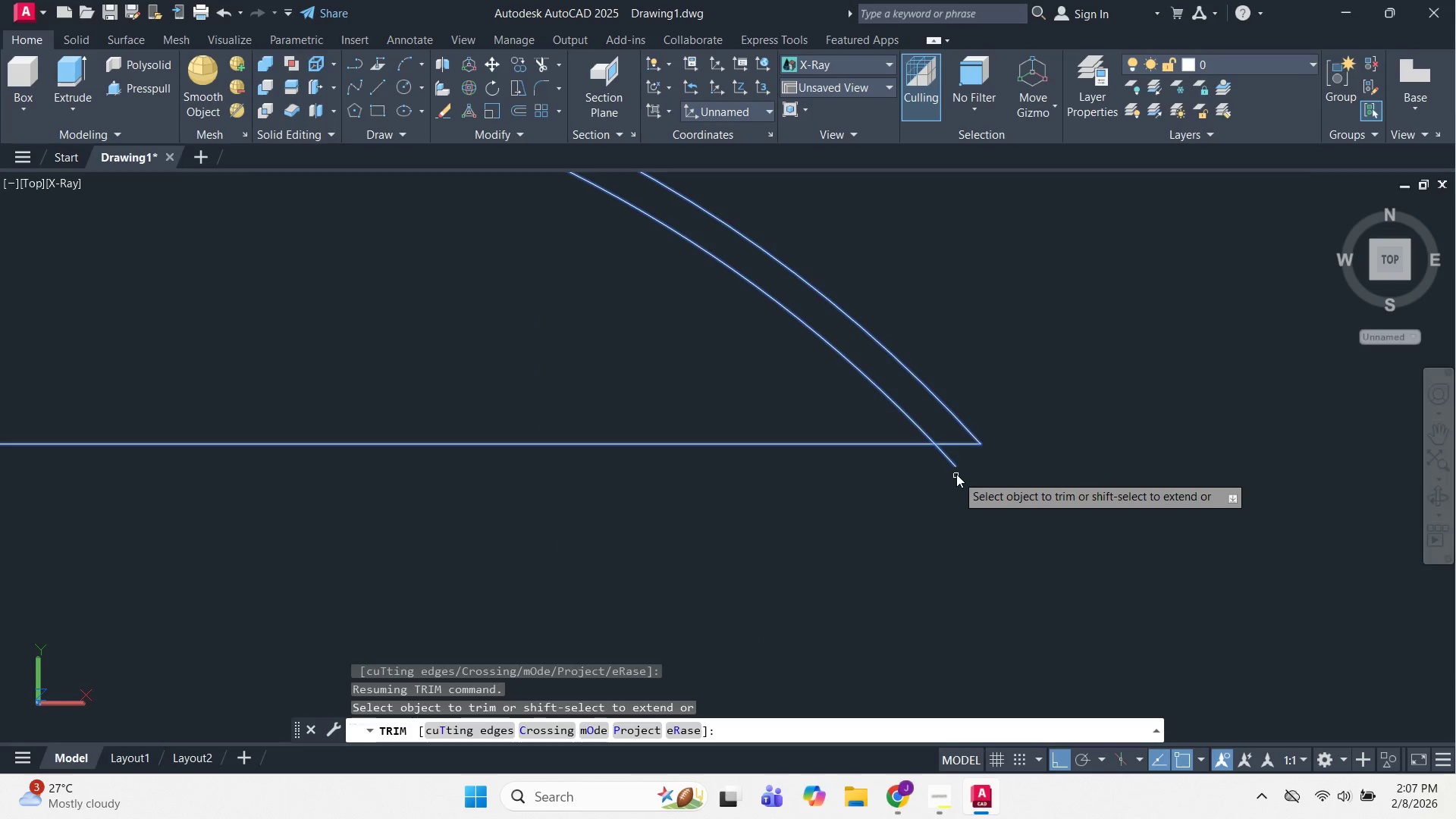 
left_click([956, 463])
 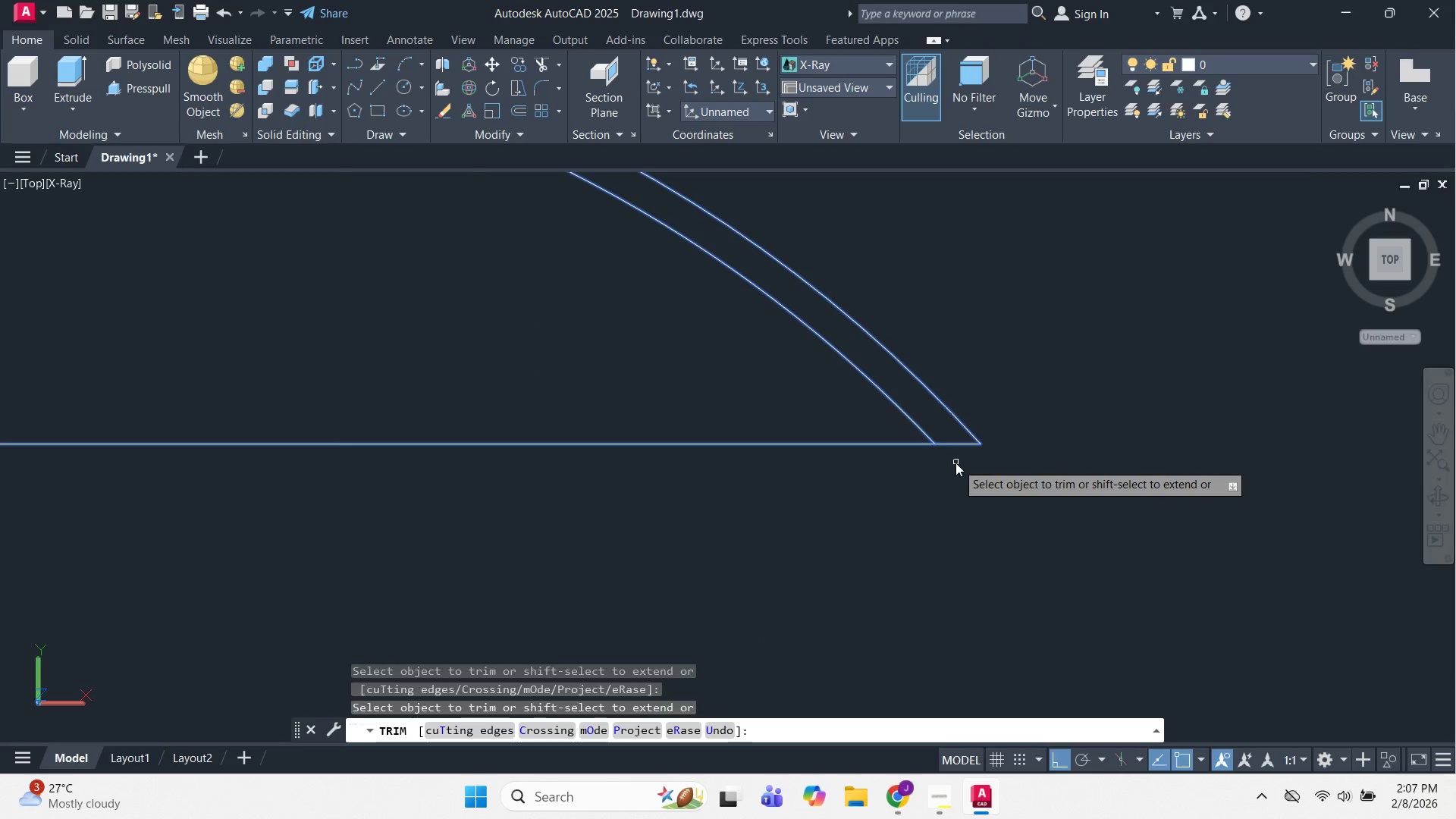 
scroll: coordinate [946, 464], scroll_direction: down, amount: 2.0
 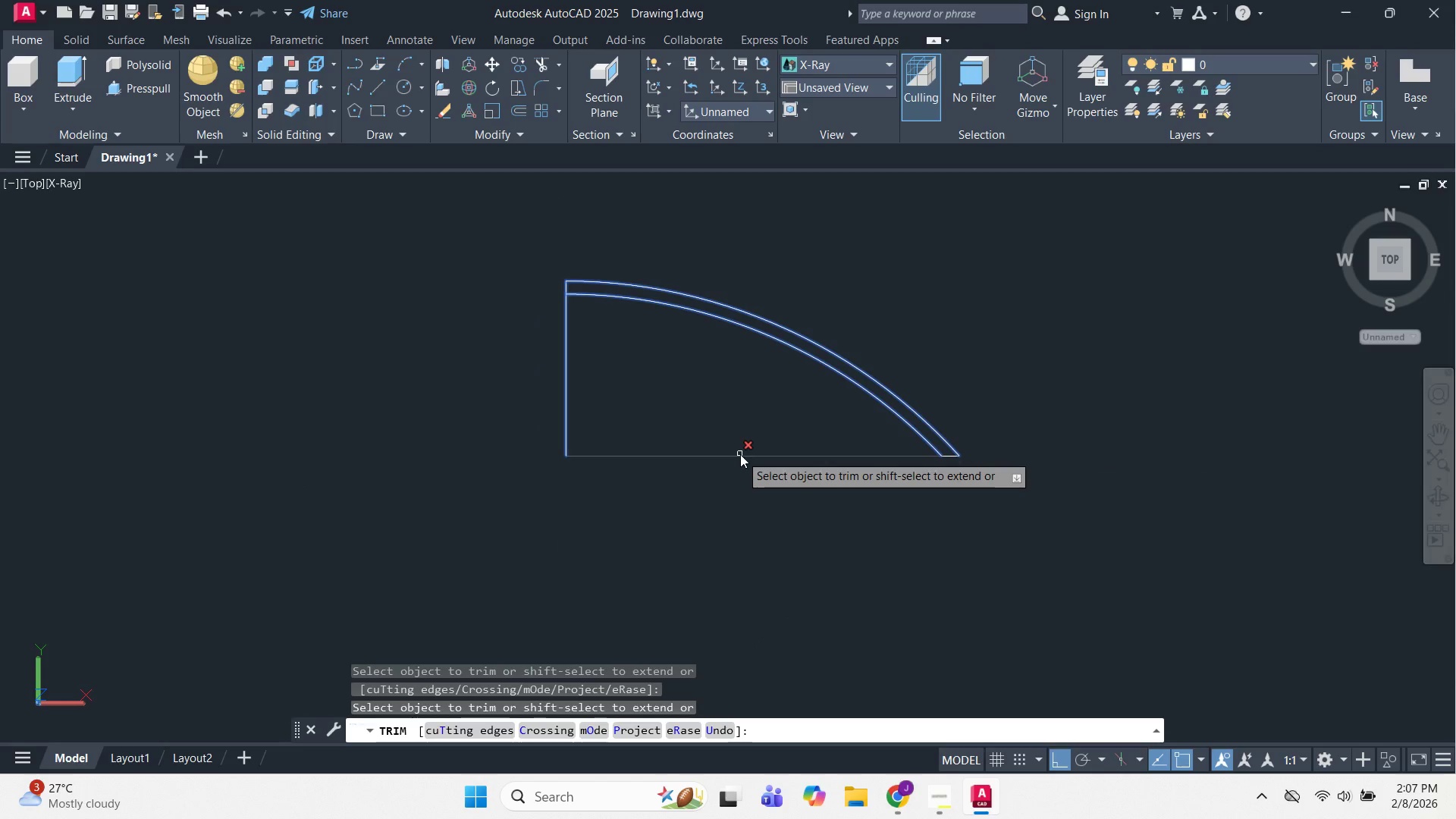 
left_click([740, 454])
 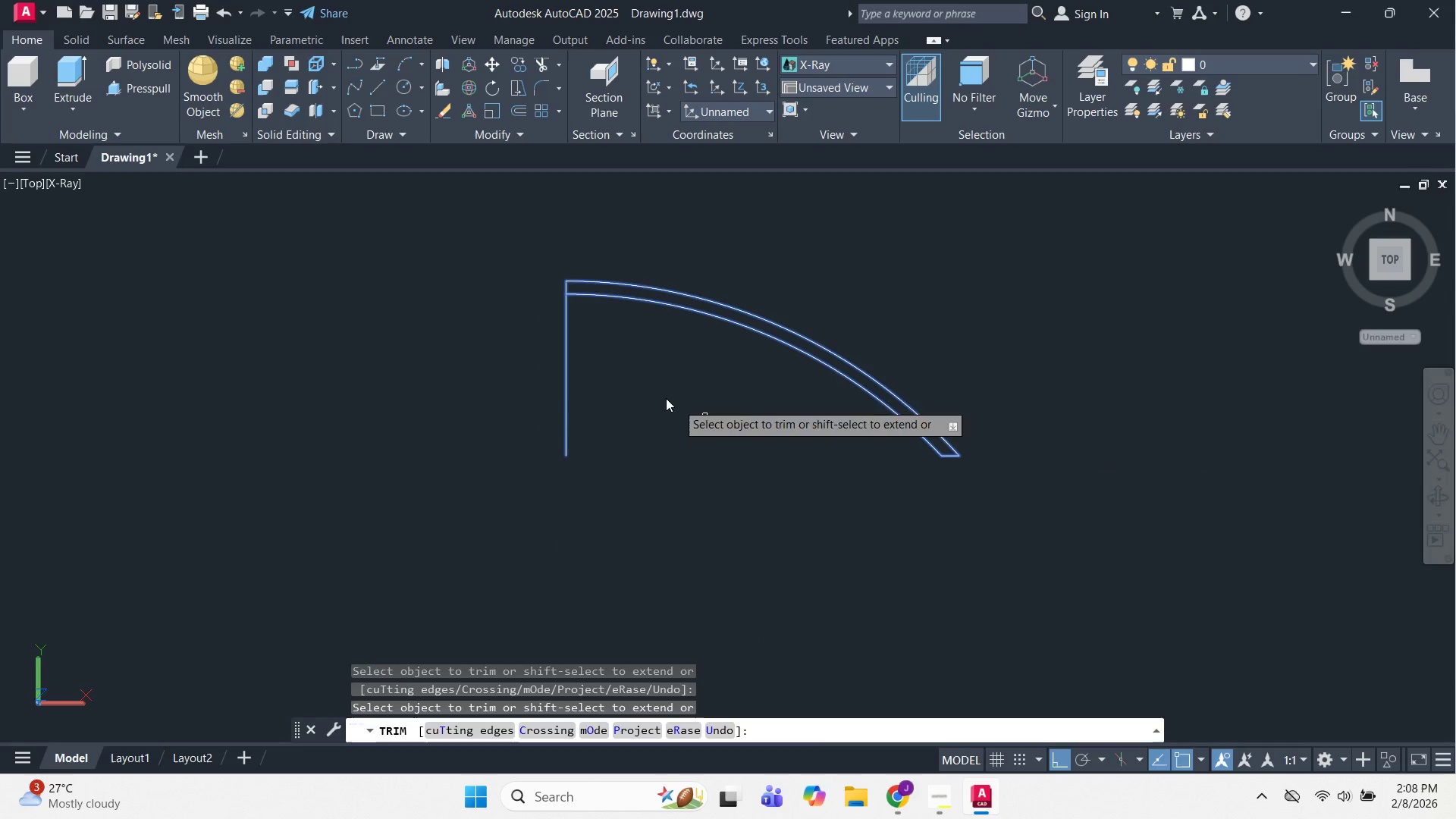 
key(Escape)
 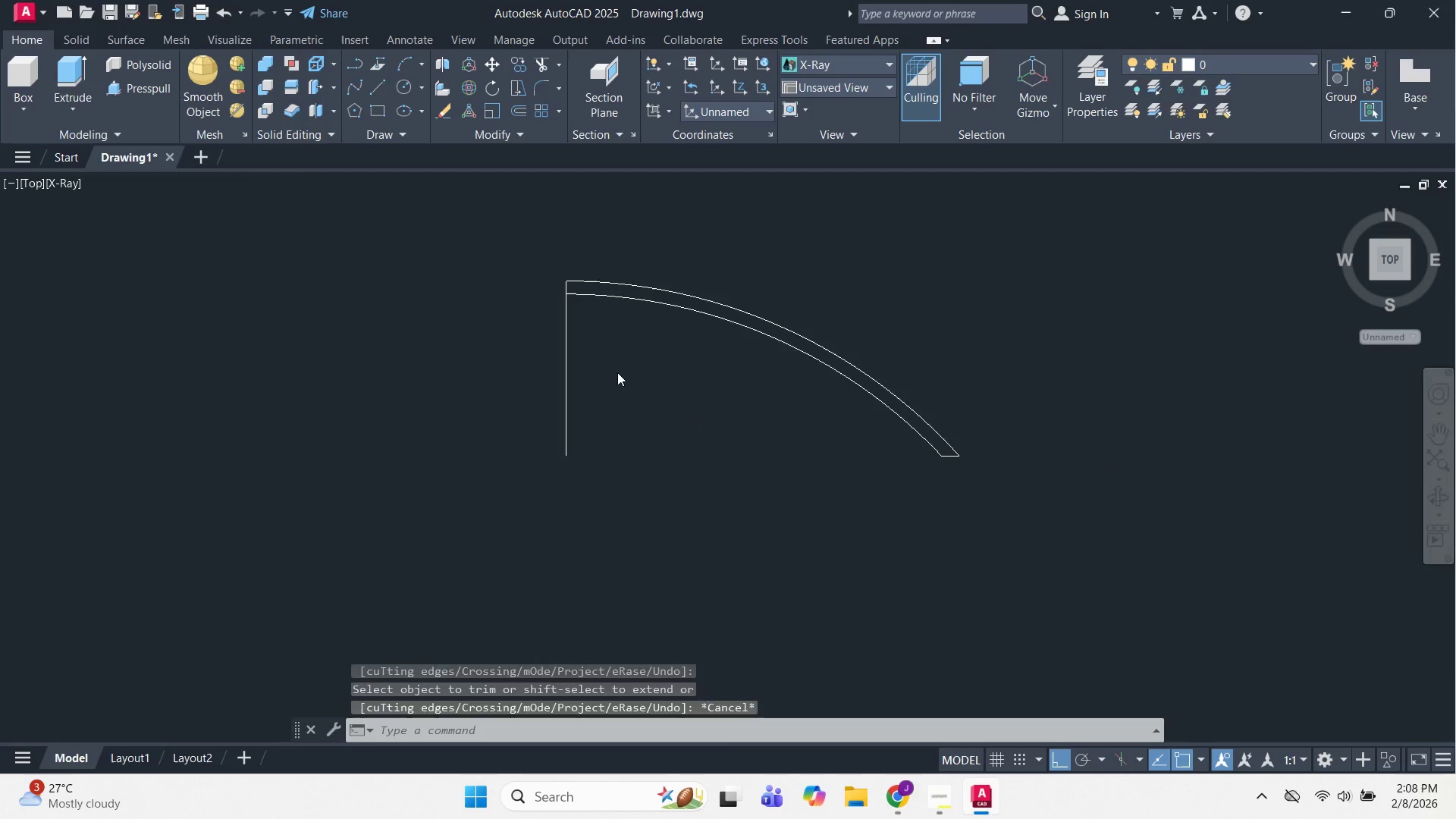 
key(Escape)
 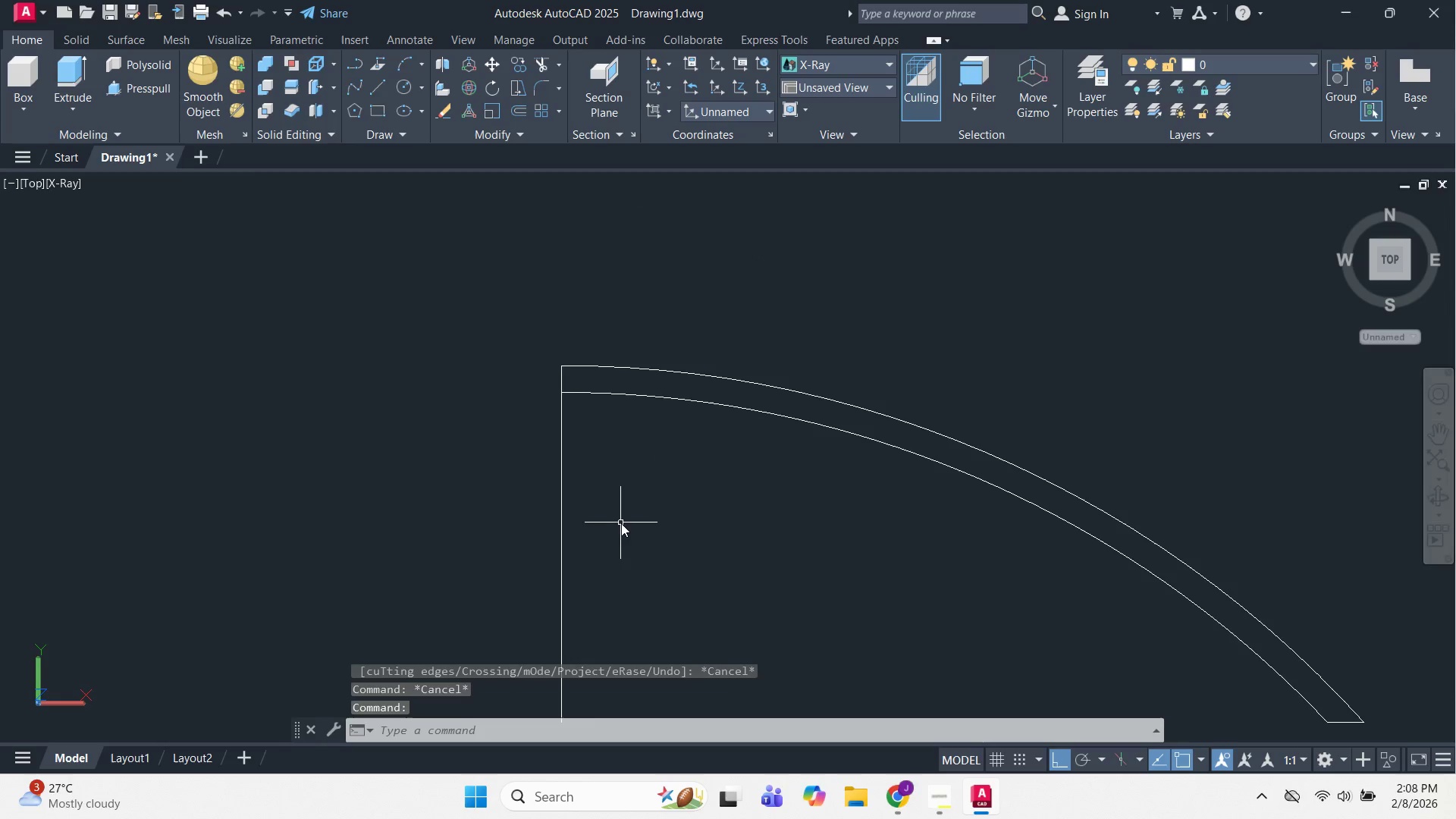 
scroll: coordinate [617, 372], scroll_direction: up, amount: 2.0
 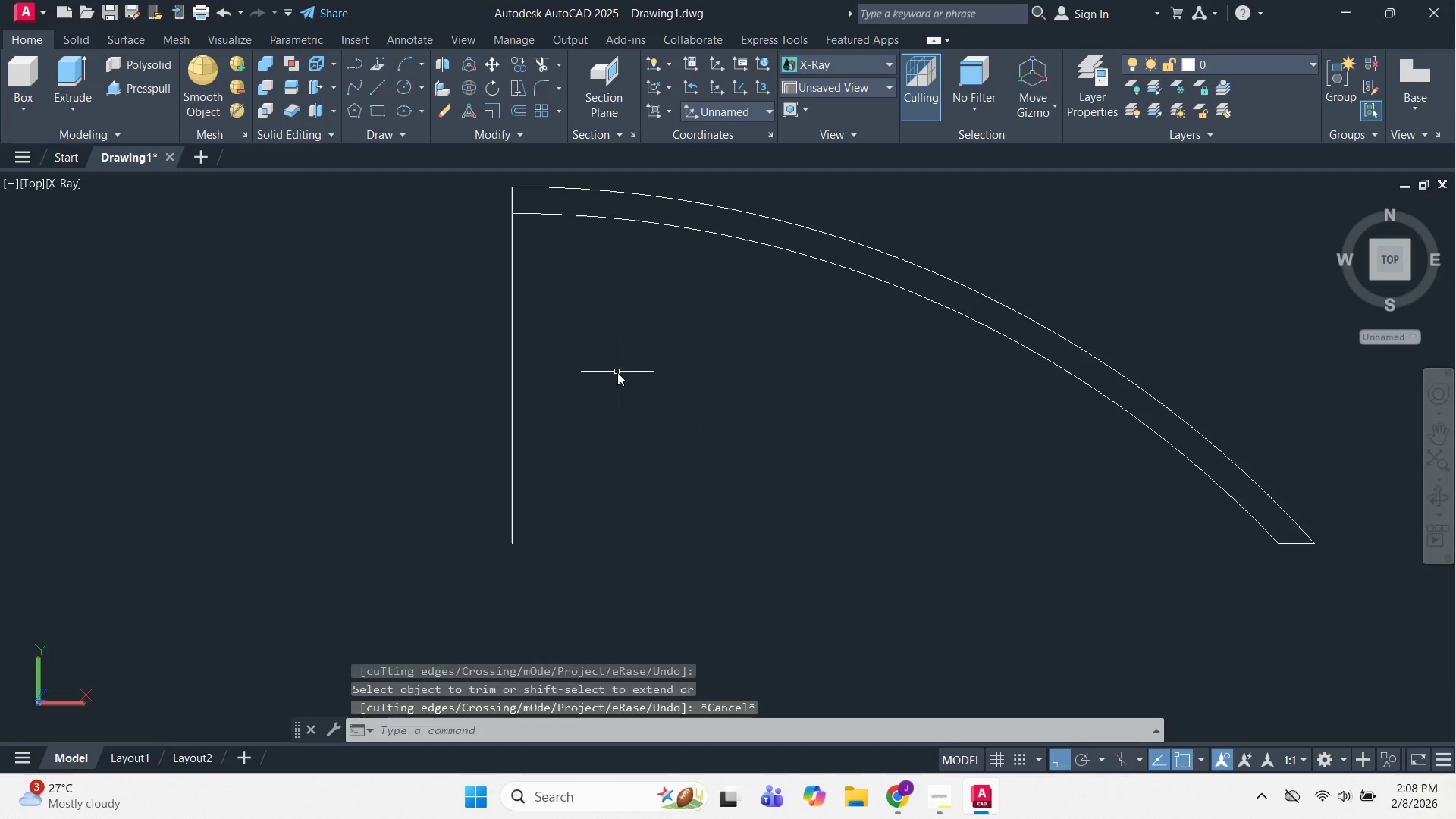 
key(L)
 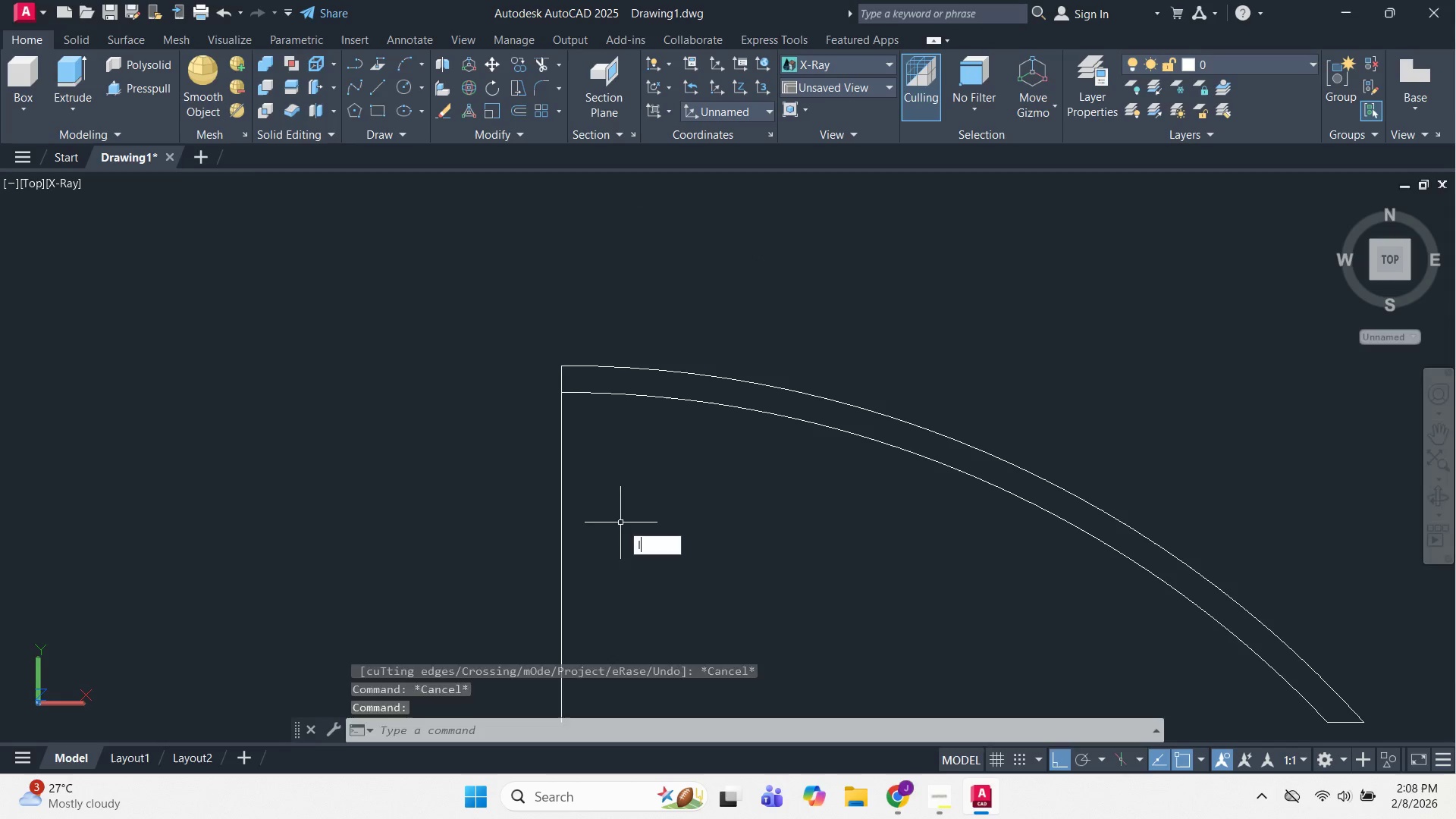 
key(Space)
 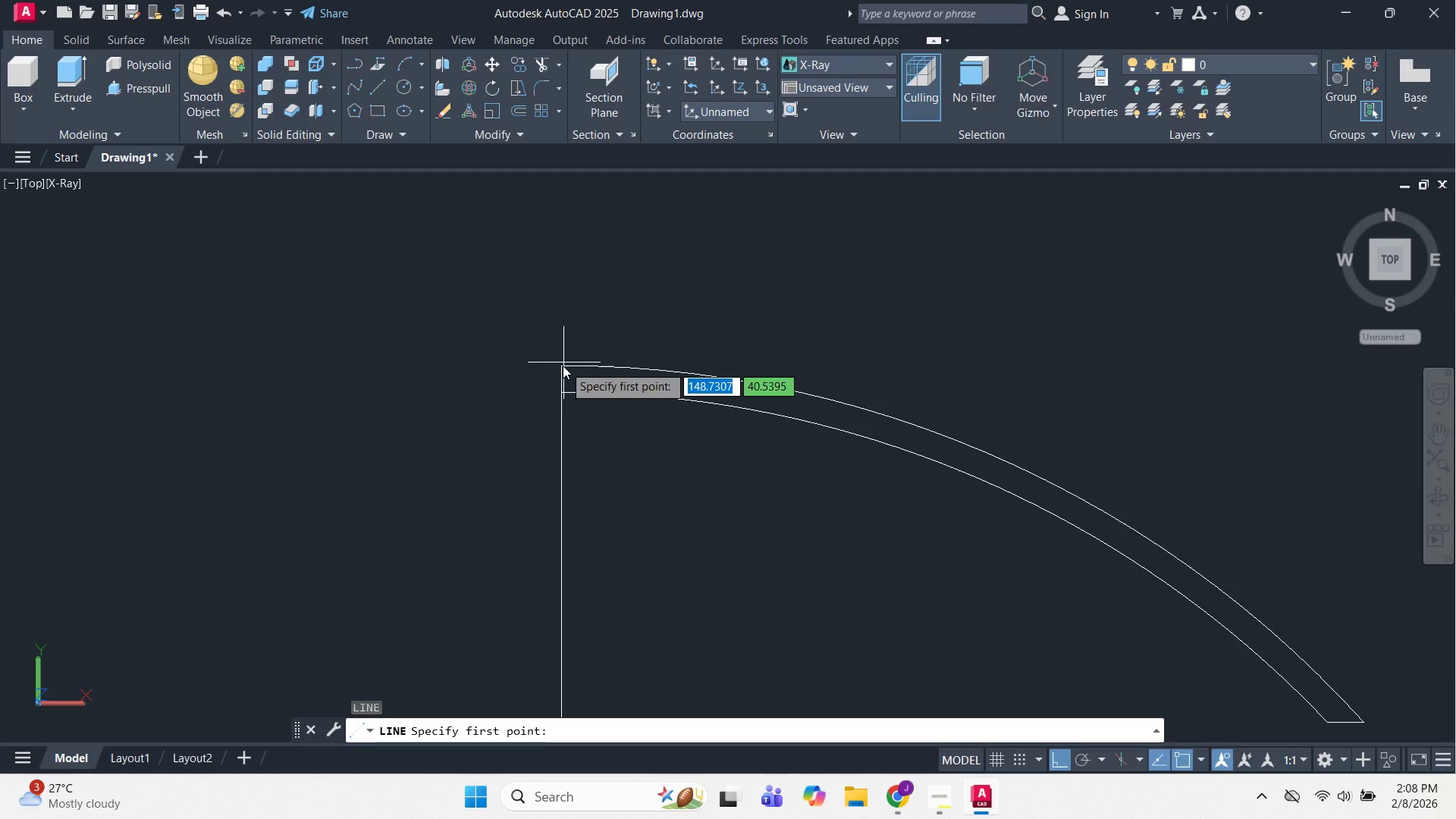 
left_click([560, 370])
 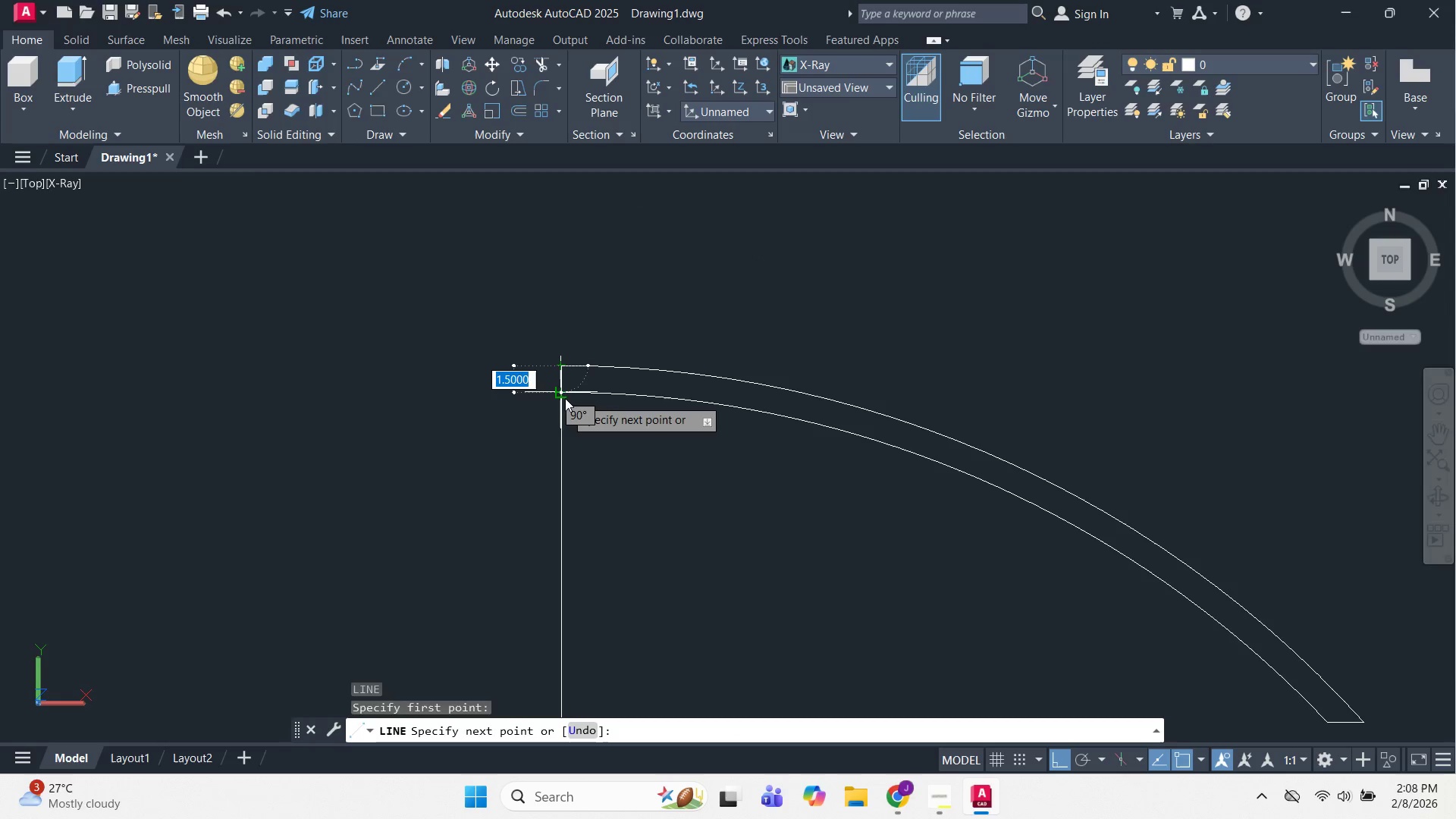 
left_click([565, 398])
 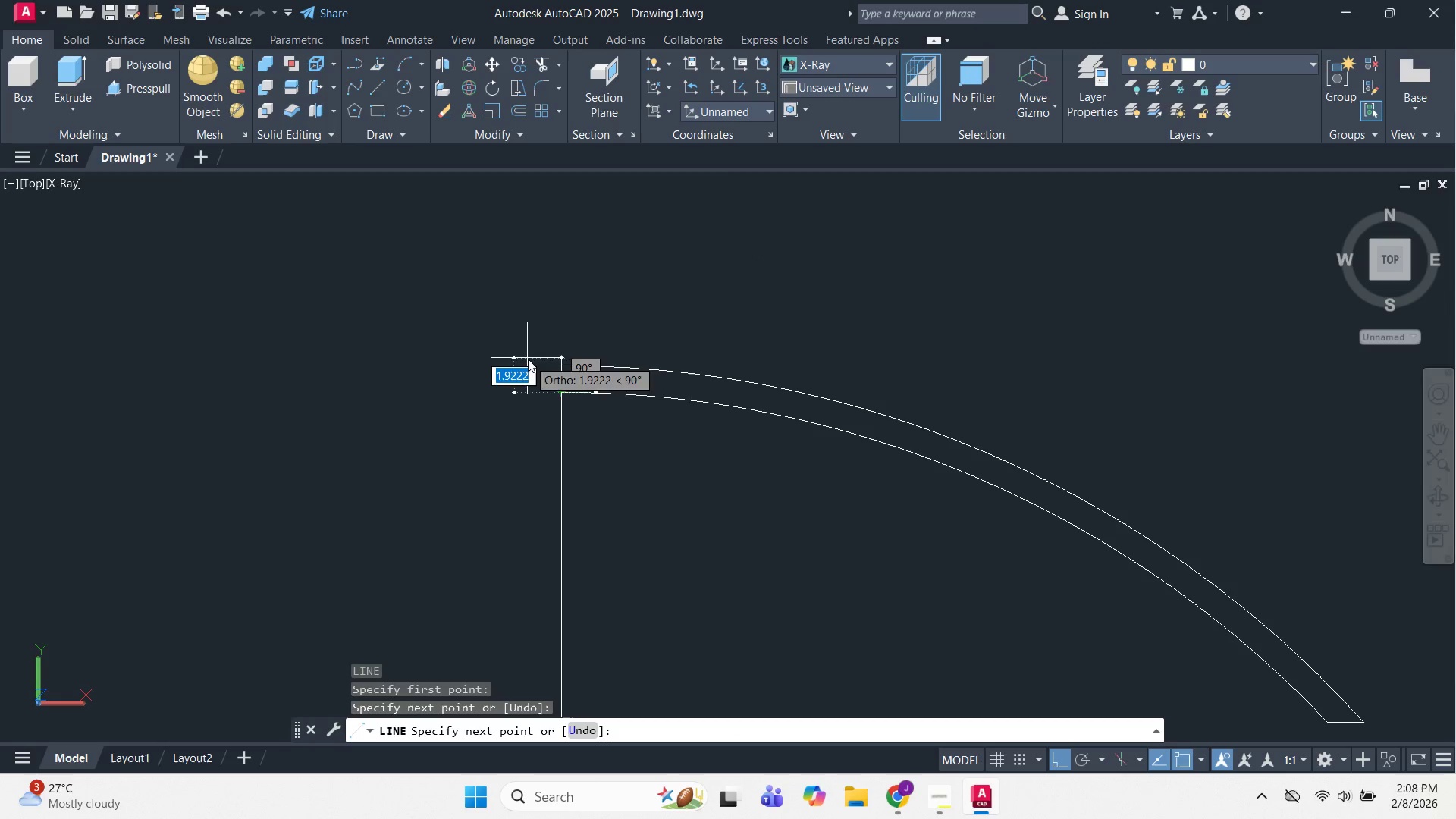 
scroll: coordinate [576, 391], scroll_direction: up, amount: 4.0
 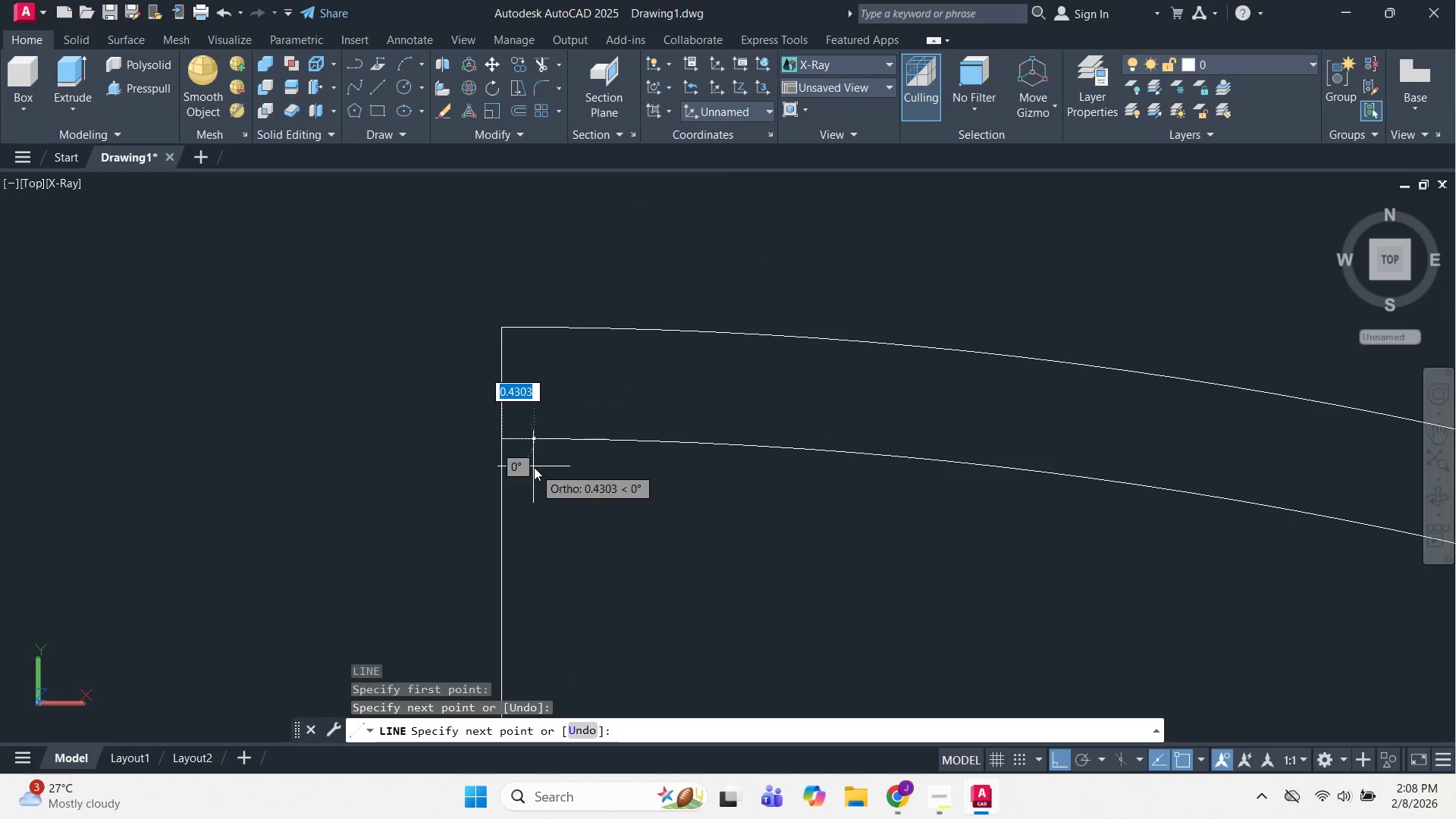 
key(Escape)
 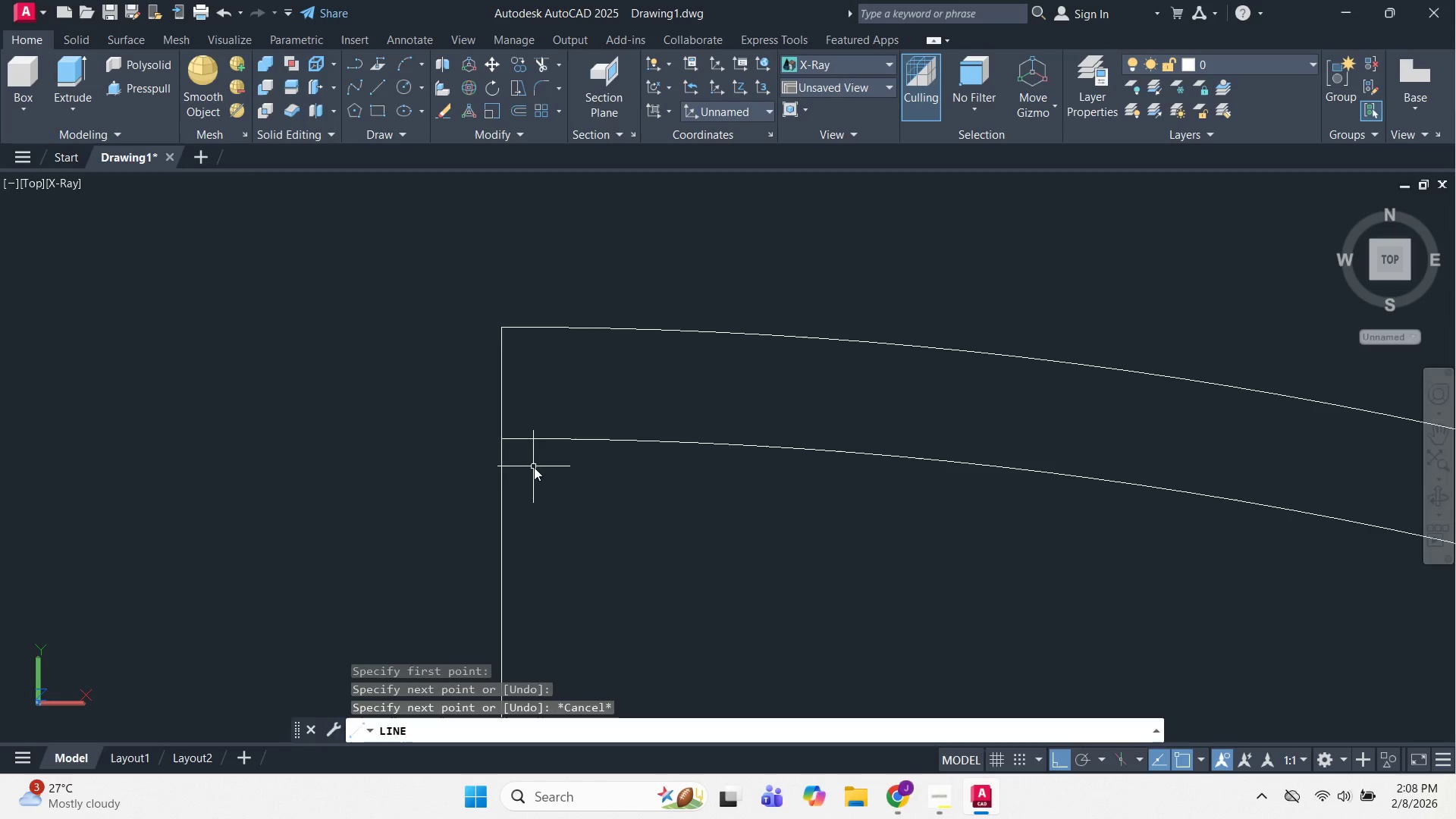 
key(Escape)
 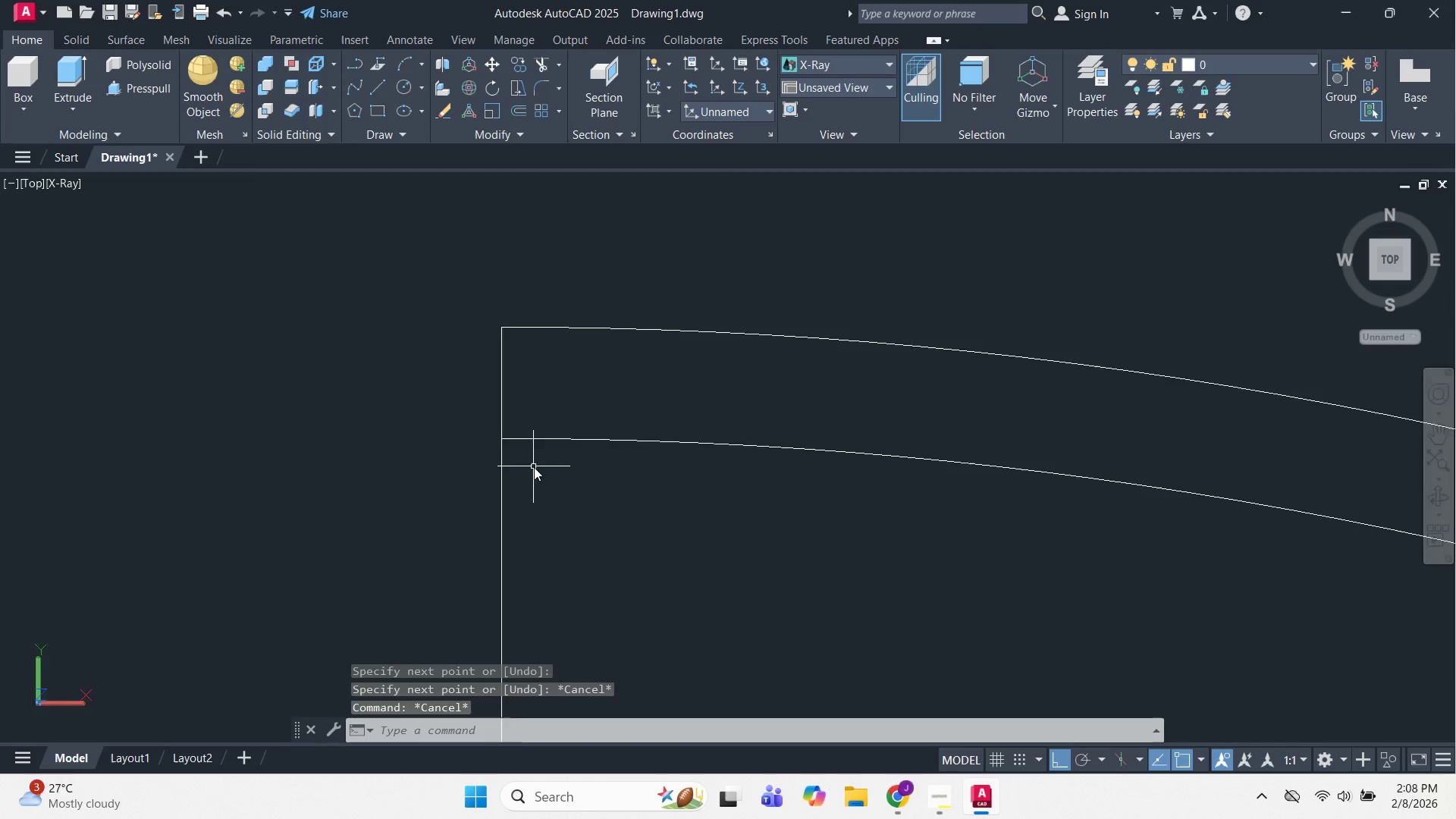 
left_click([488, 309])
 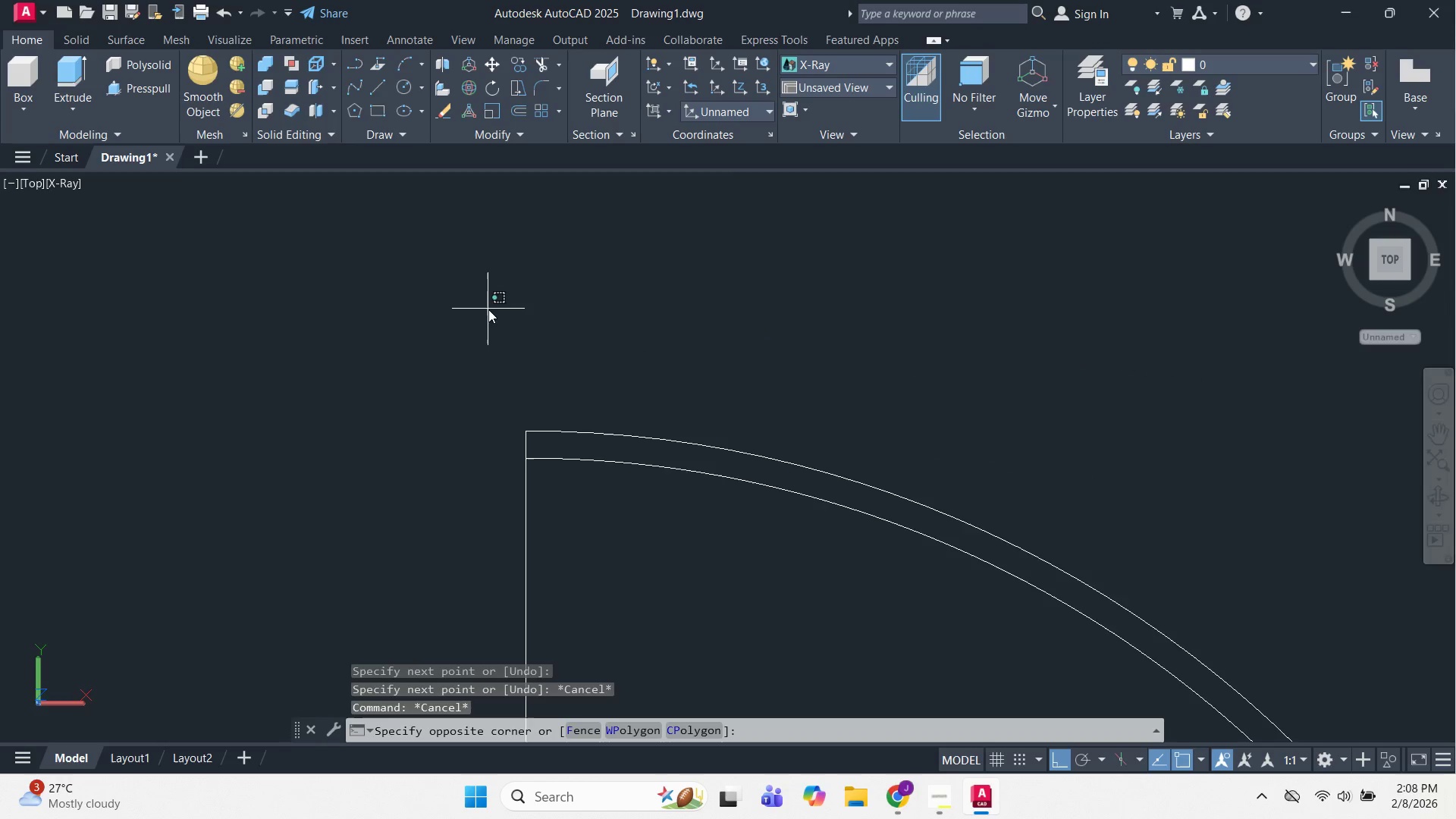 
scroll: coordinate [504, 328], scroll_direction: down, amount: 6.0
 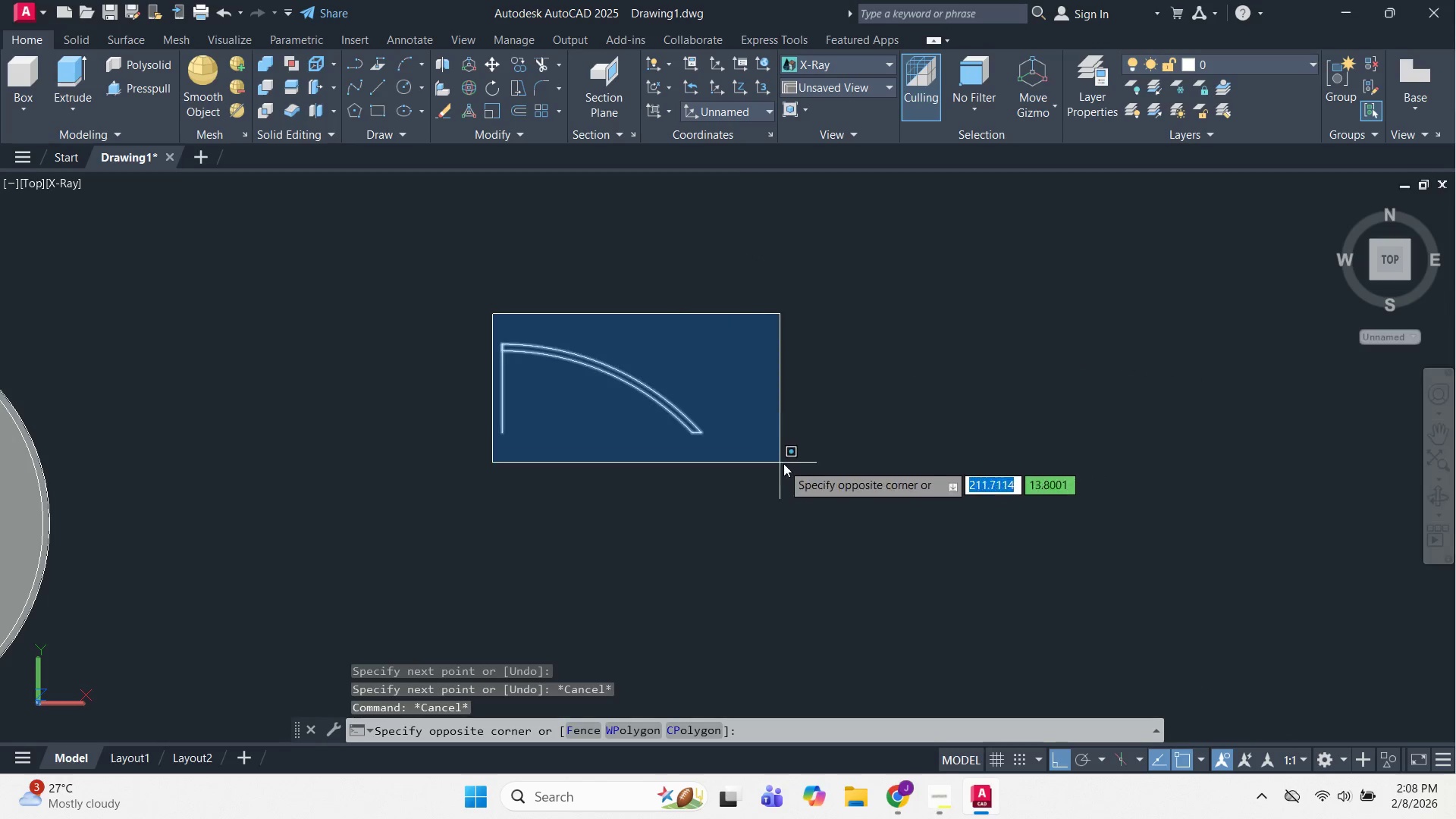 
left_click([789, 458])
 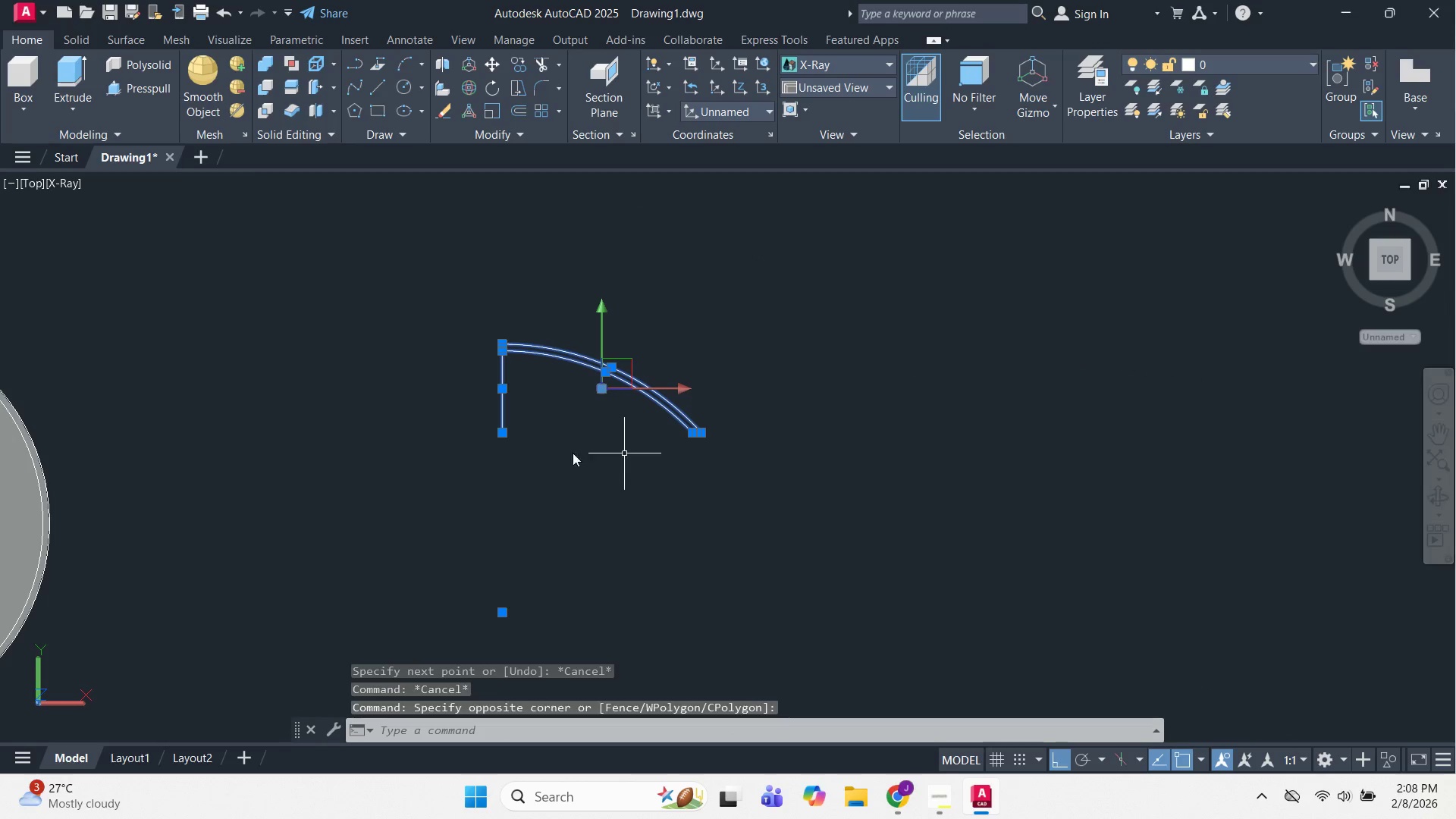 
hold_key(key=ShiftLeft, duration=0.53)
double_click([388, 345])
 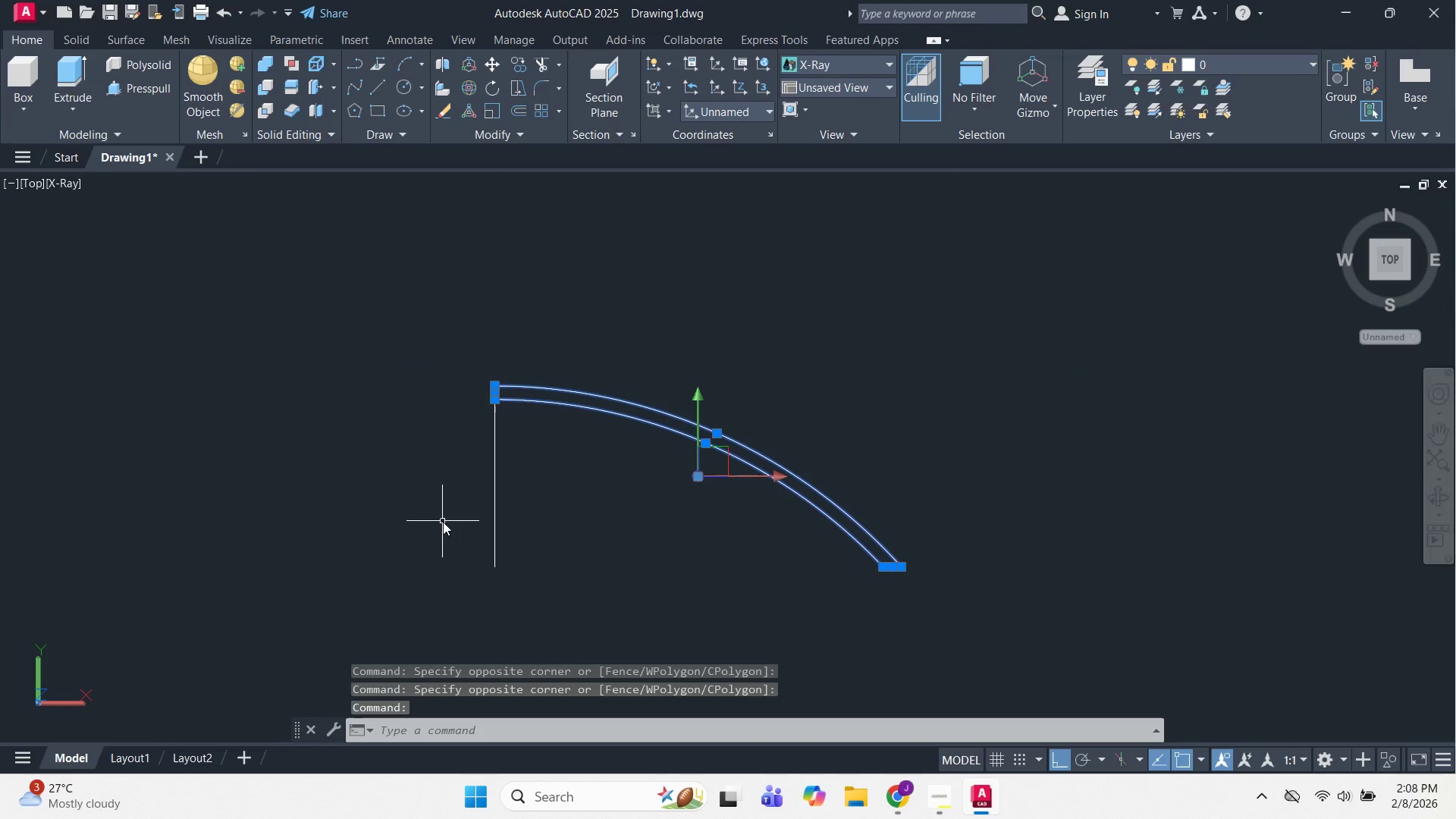 
scroll: coordinate [532, 452], scroll_direction: up, amount: 2.0
 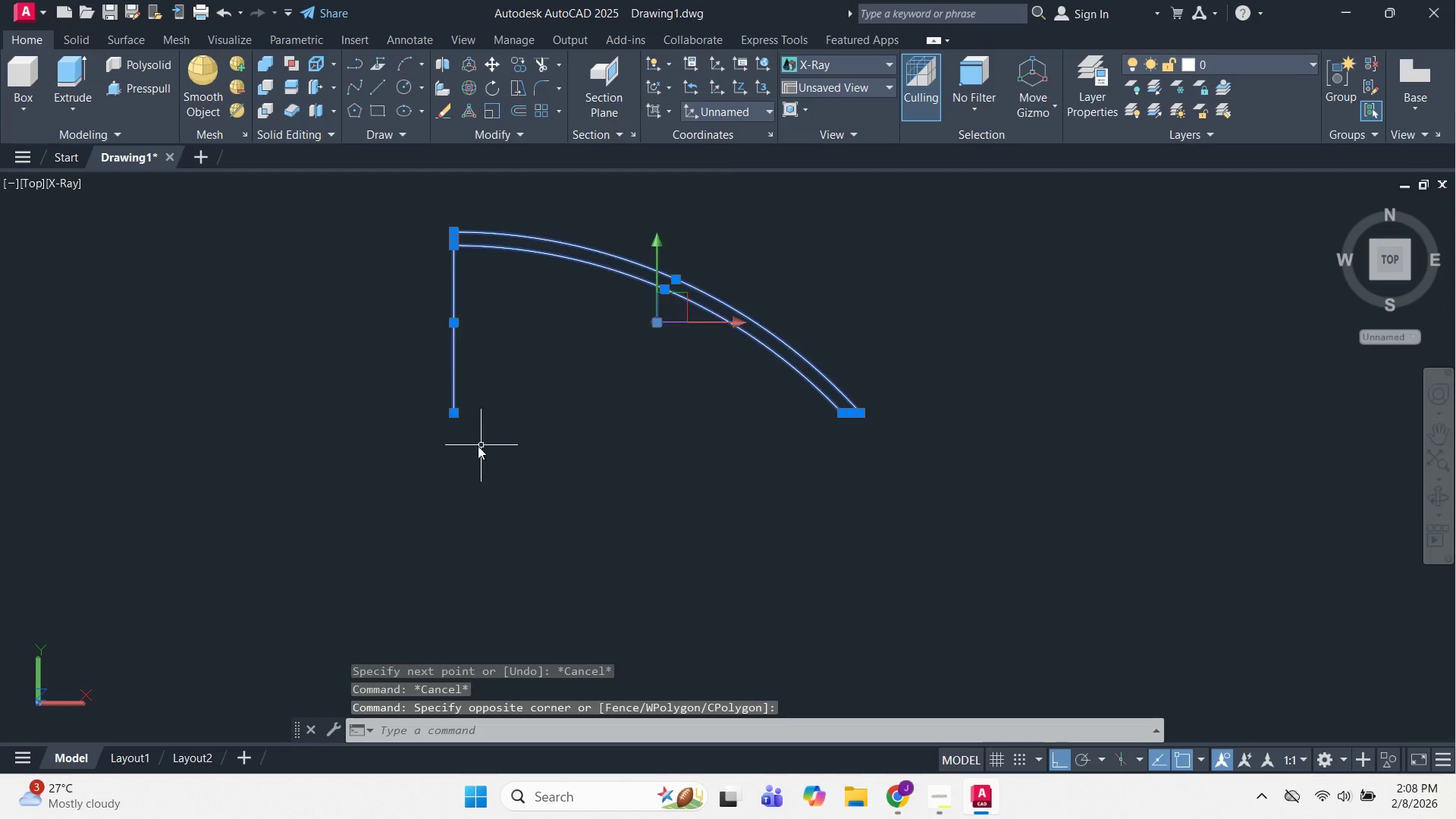 
type(join)
 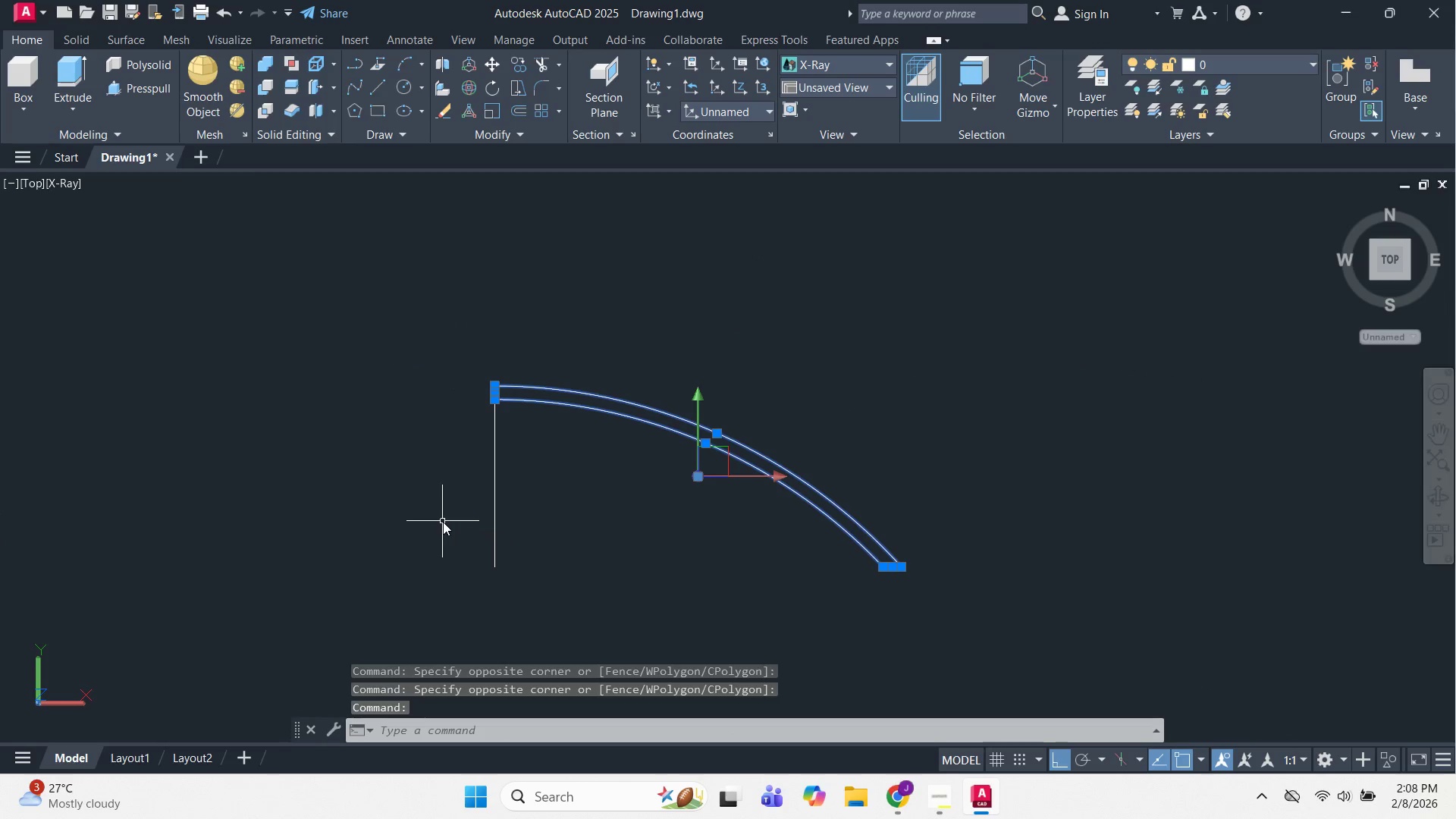 
key(Enter)
 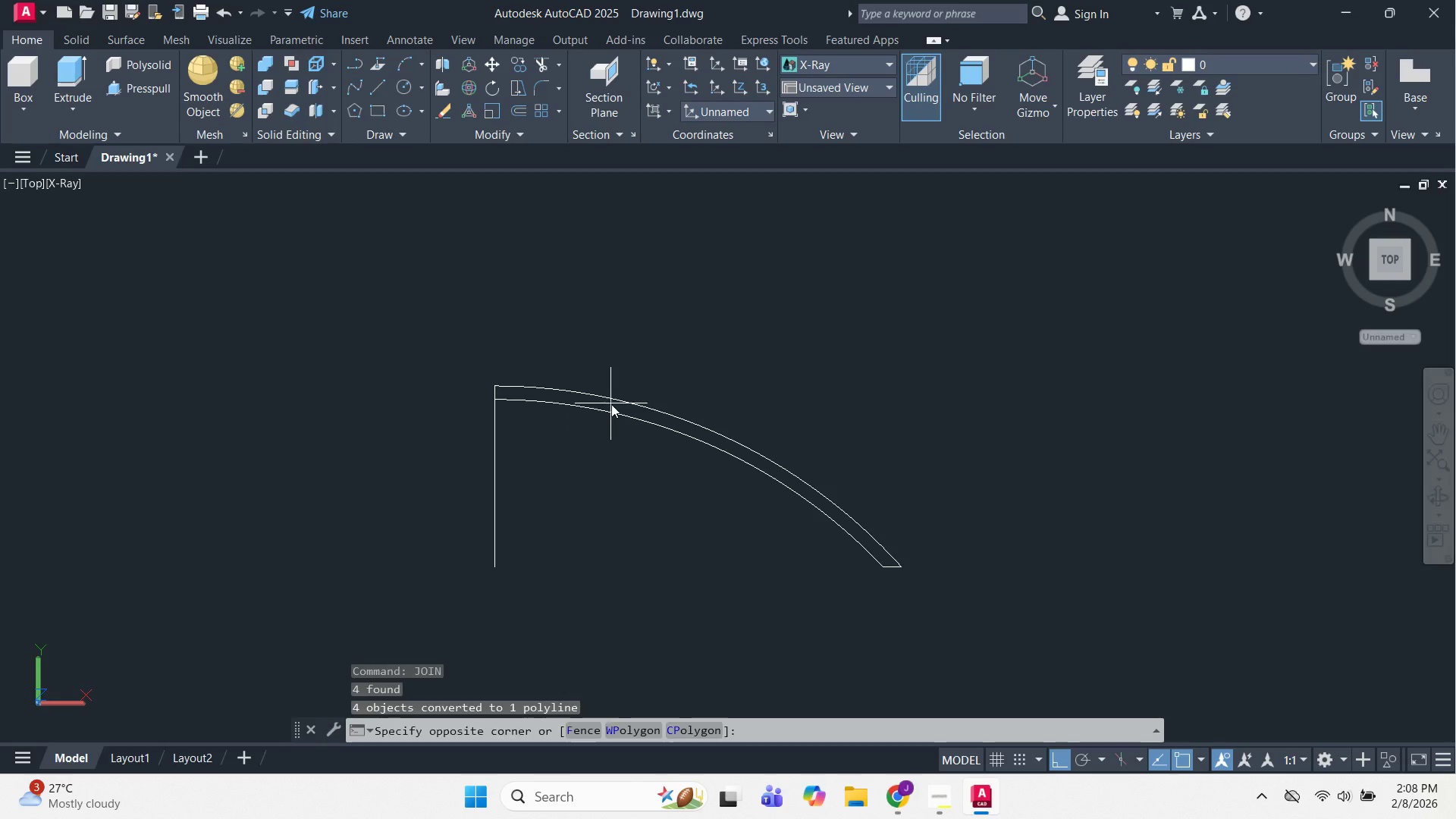 
double_click([563, 345])
 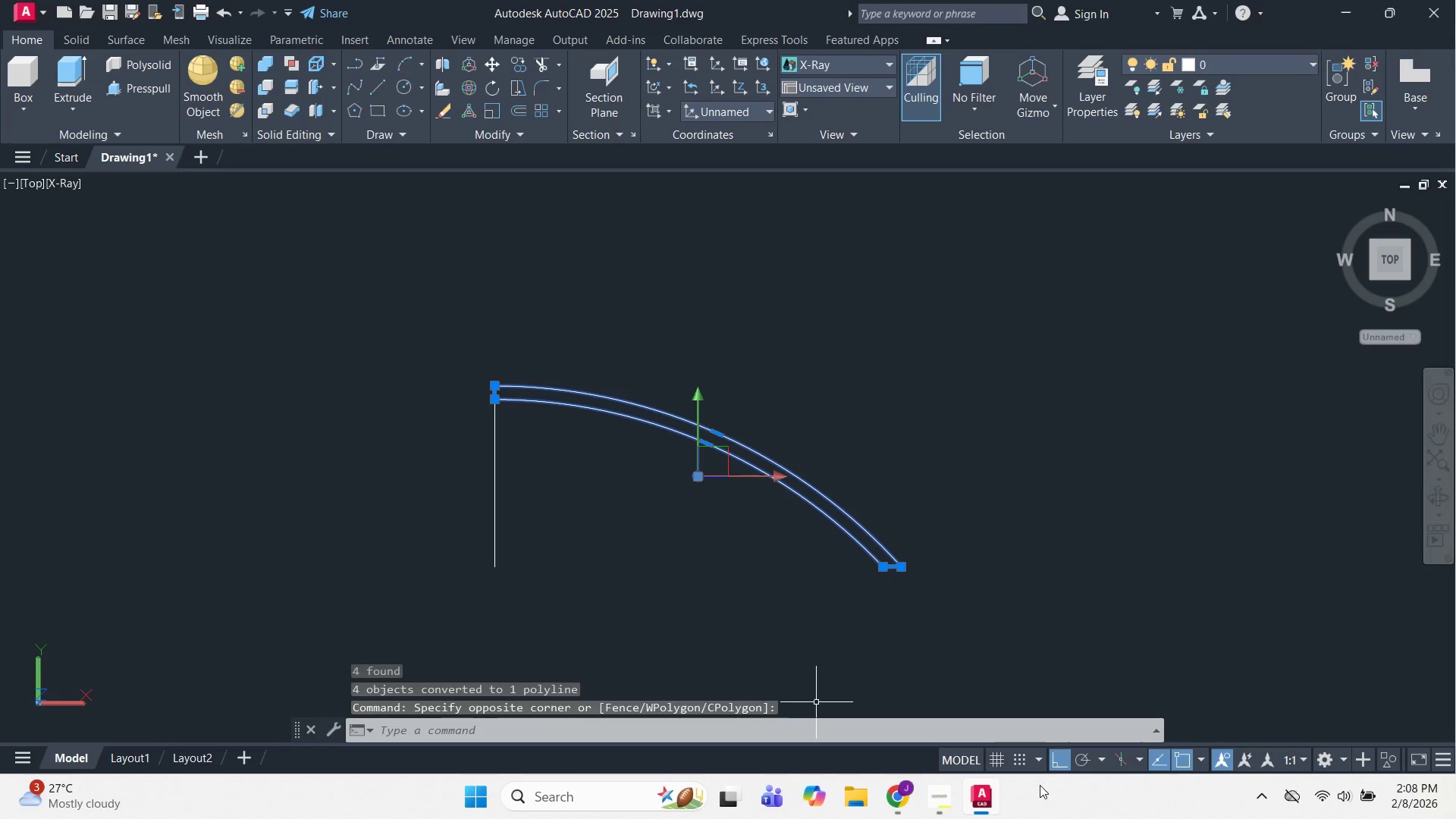 
key(Escape)
 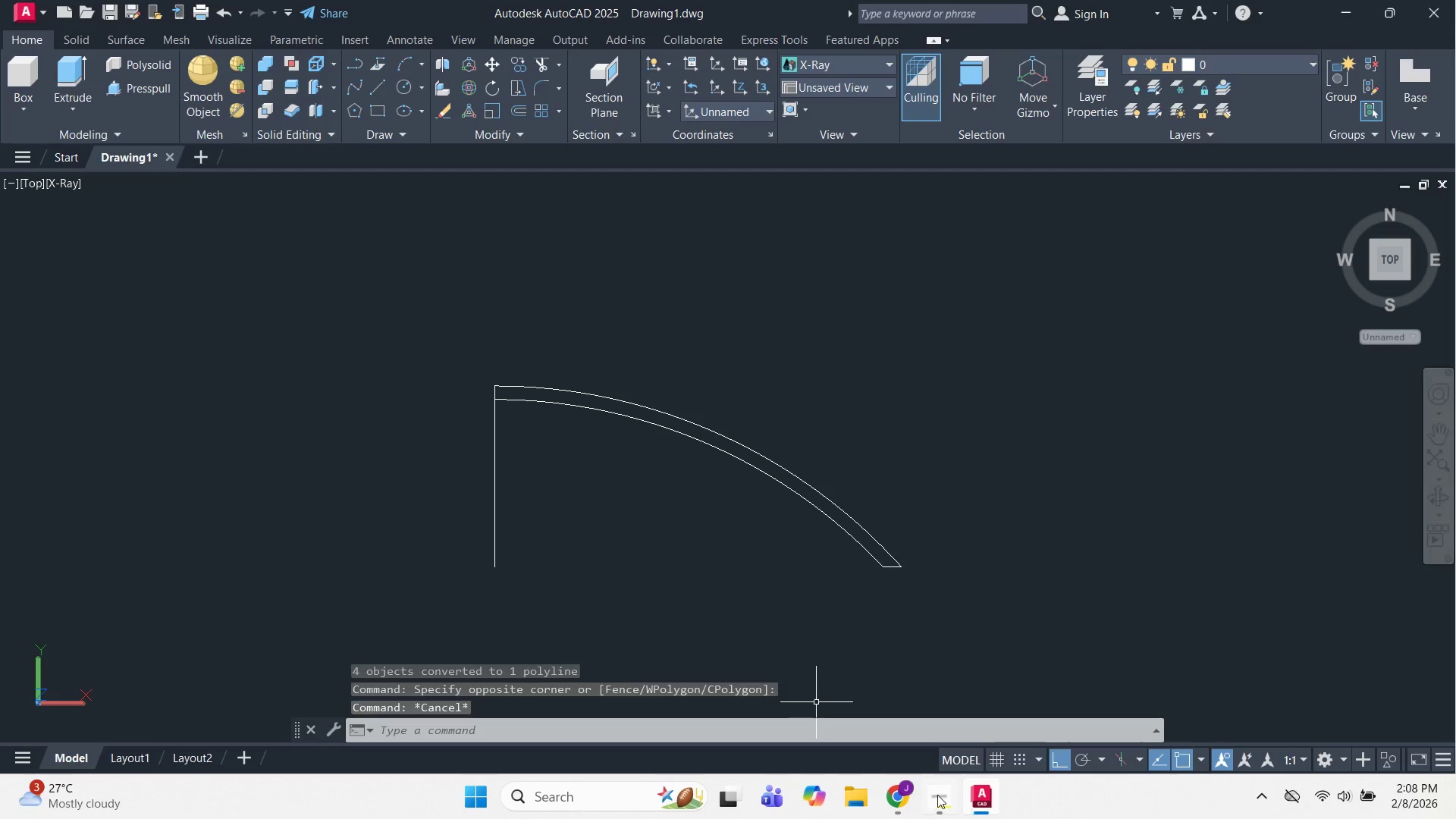 
left_click([937, 795])